 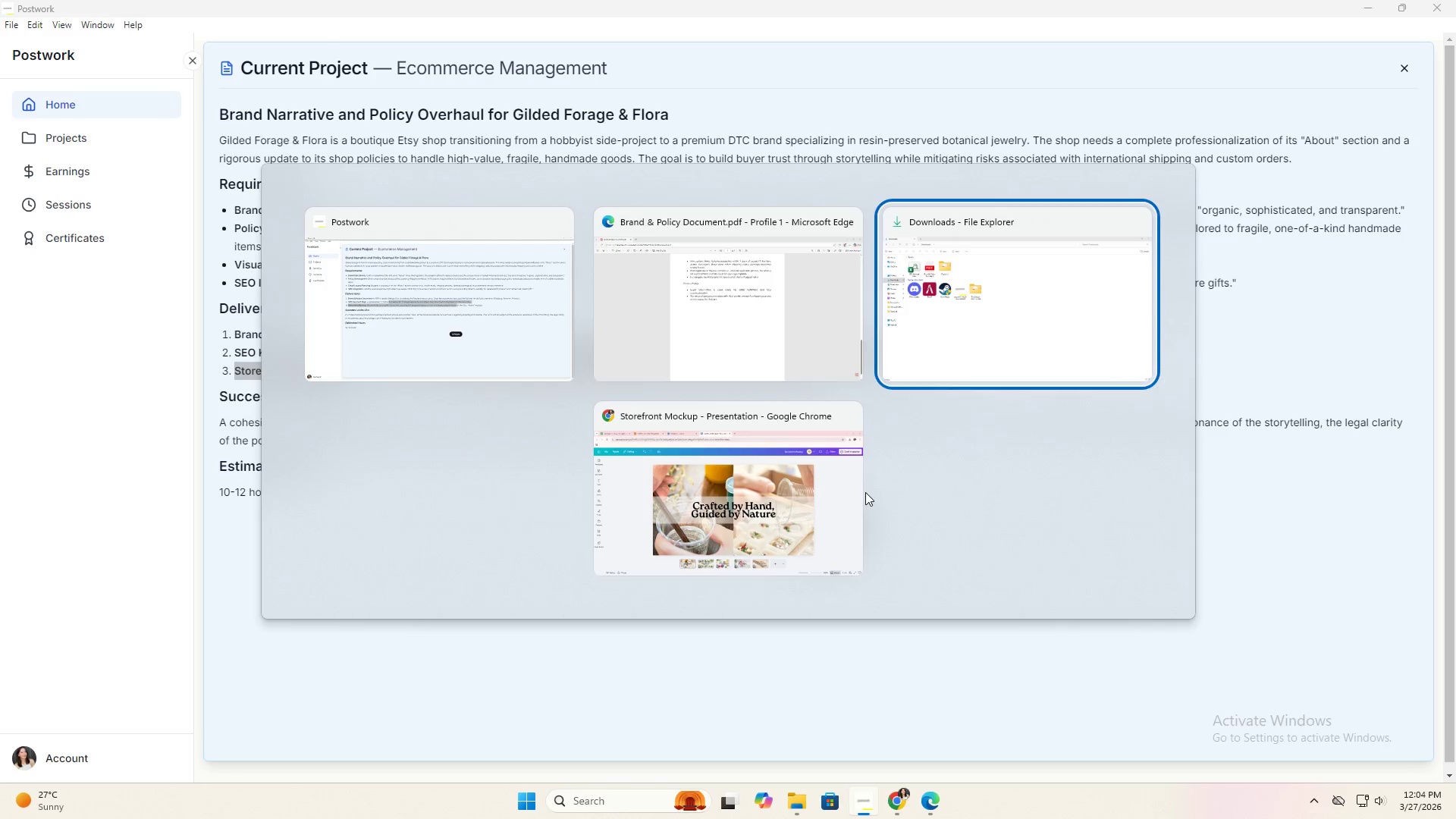 
key(Alt+Tab)
 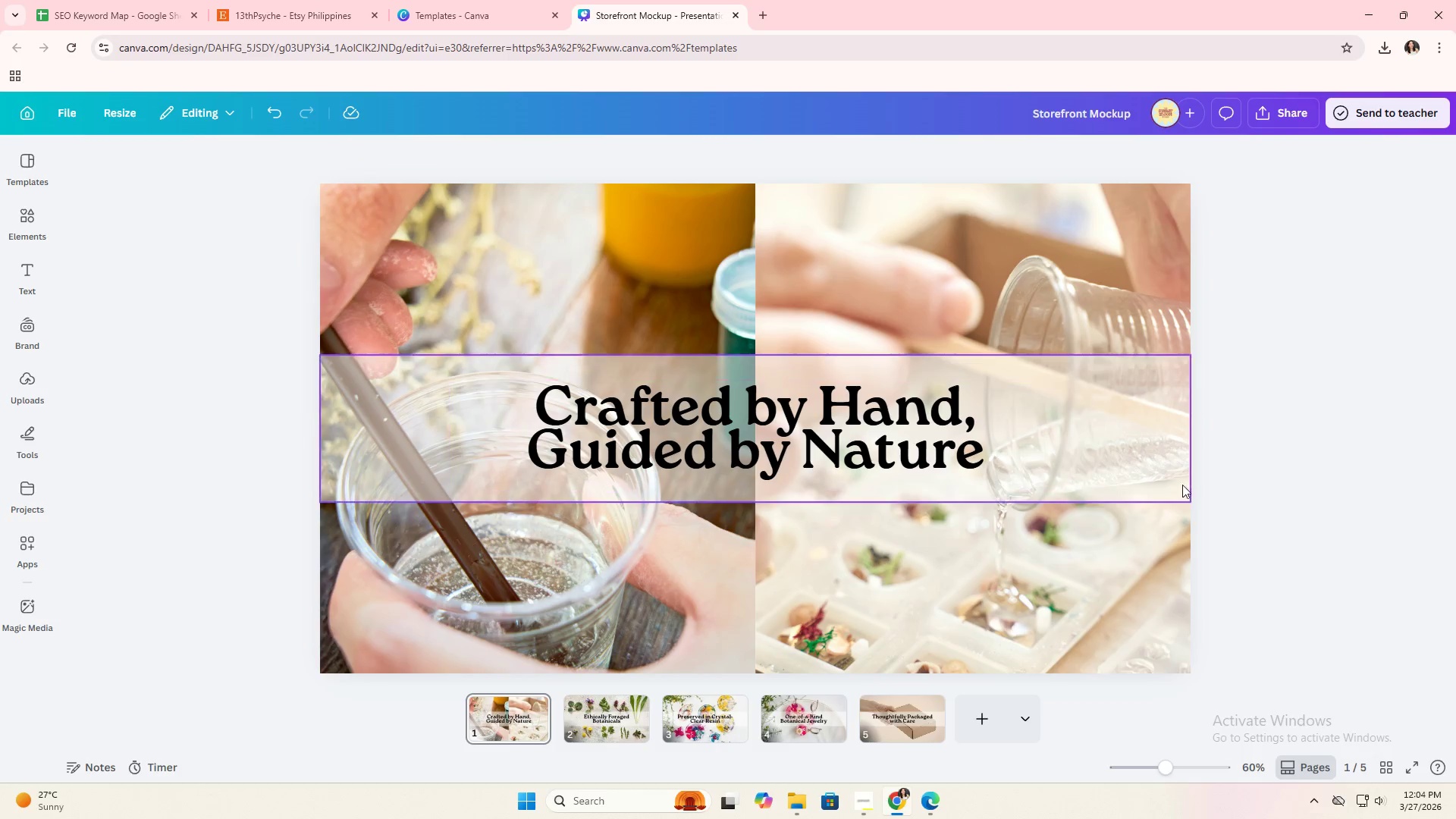 
left_click([1239, 490])
 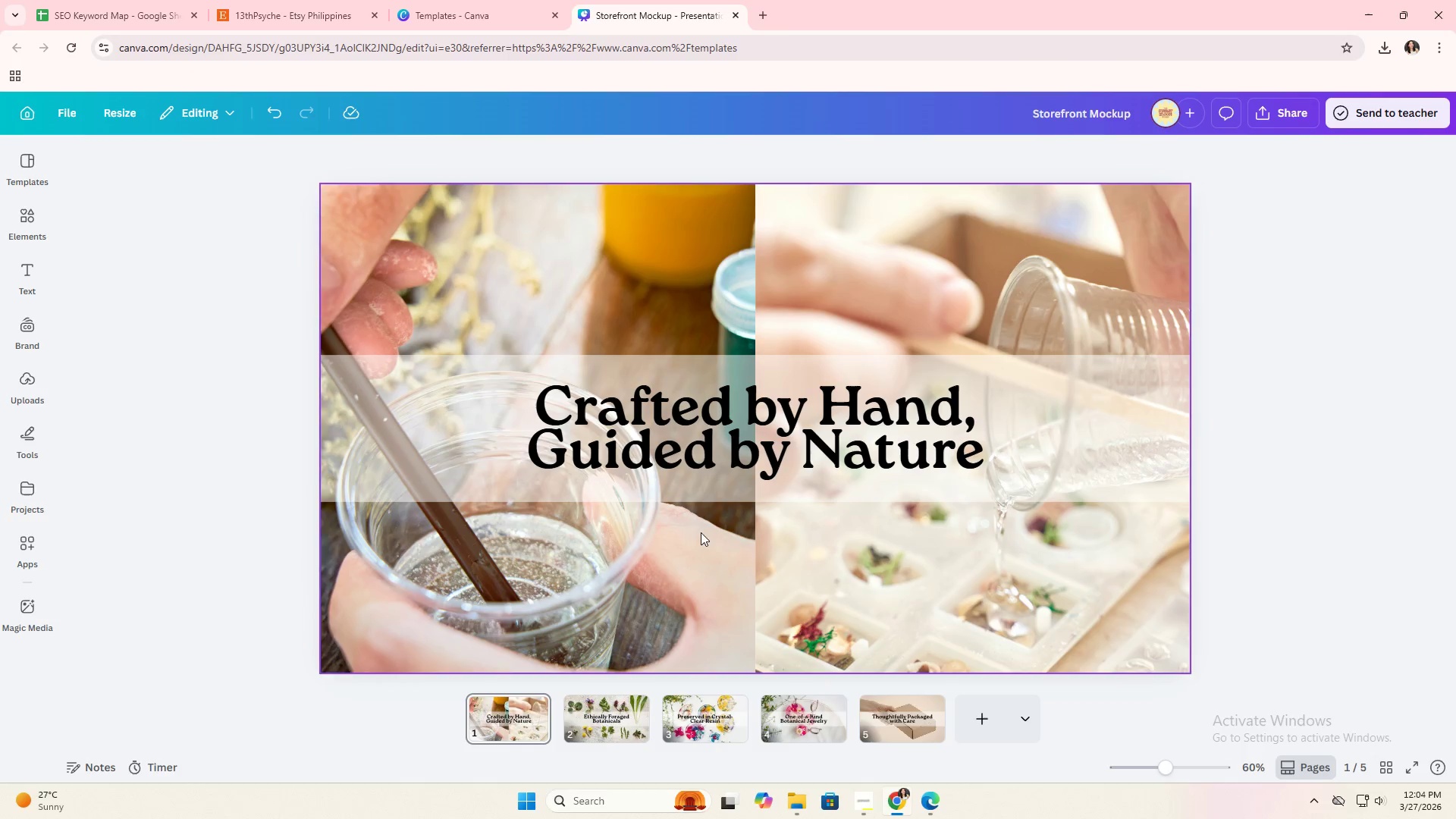 
left_click([708, 452])
 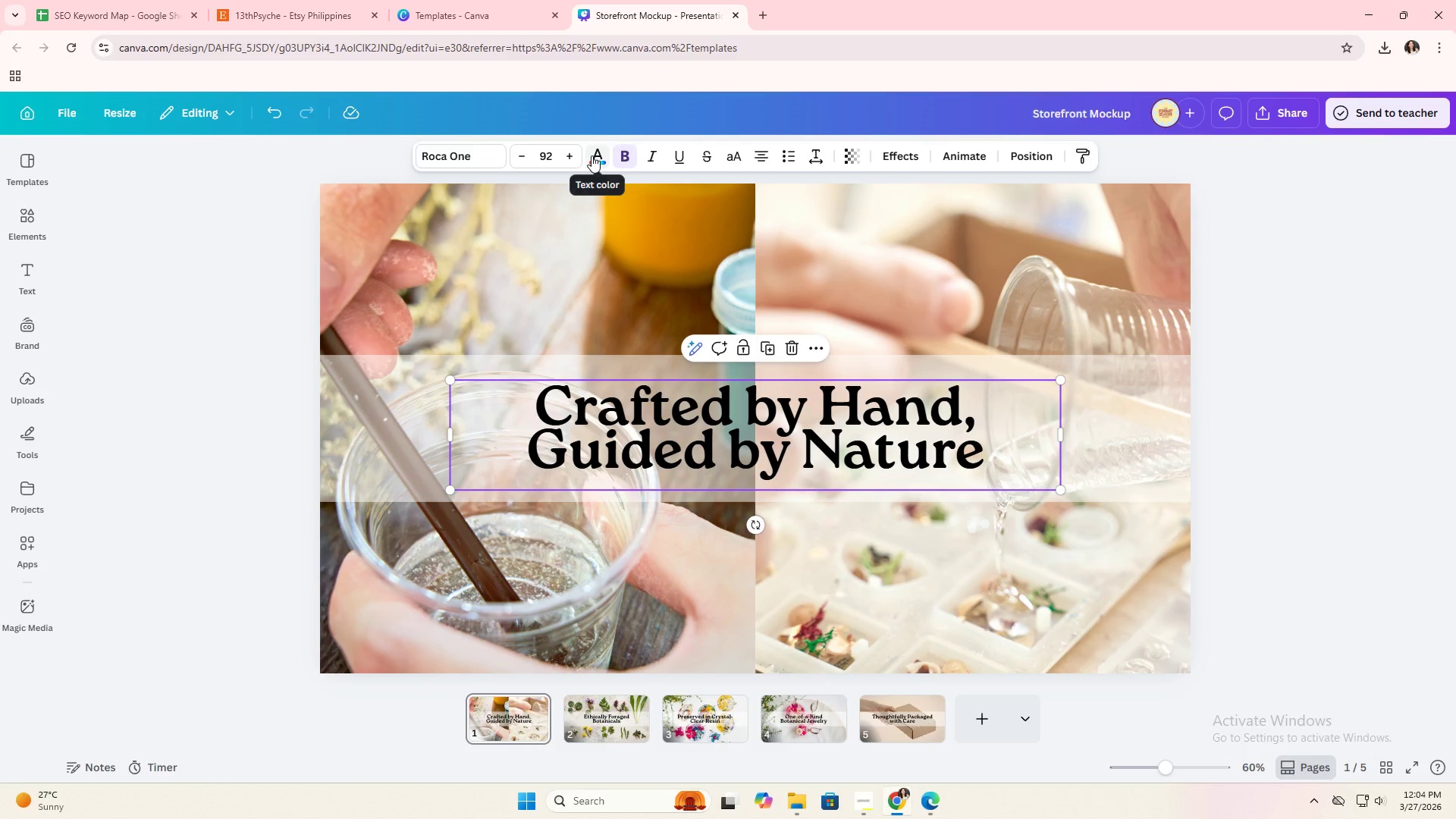 
left_click([592, 155])
 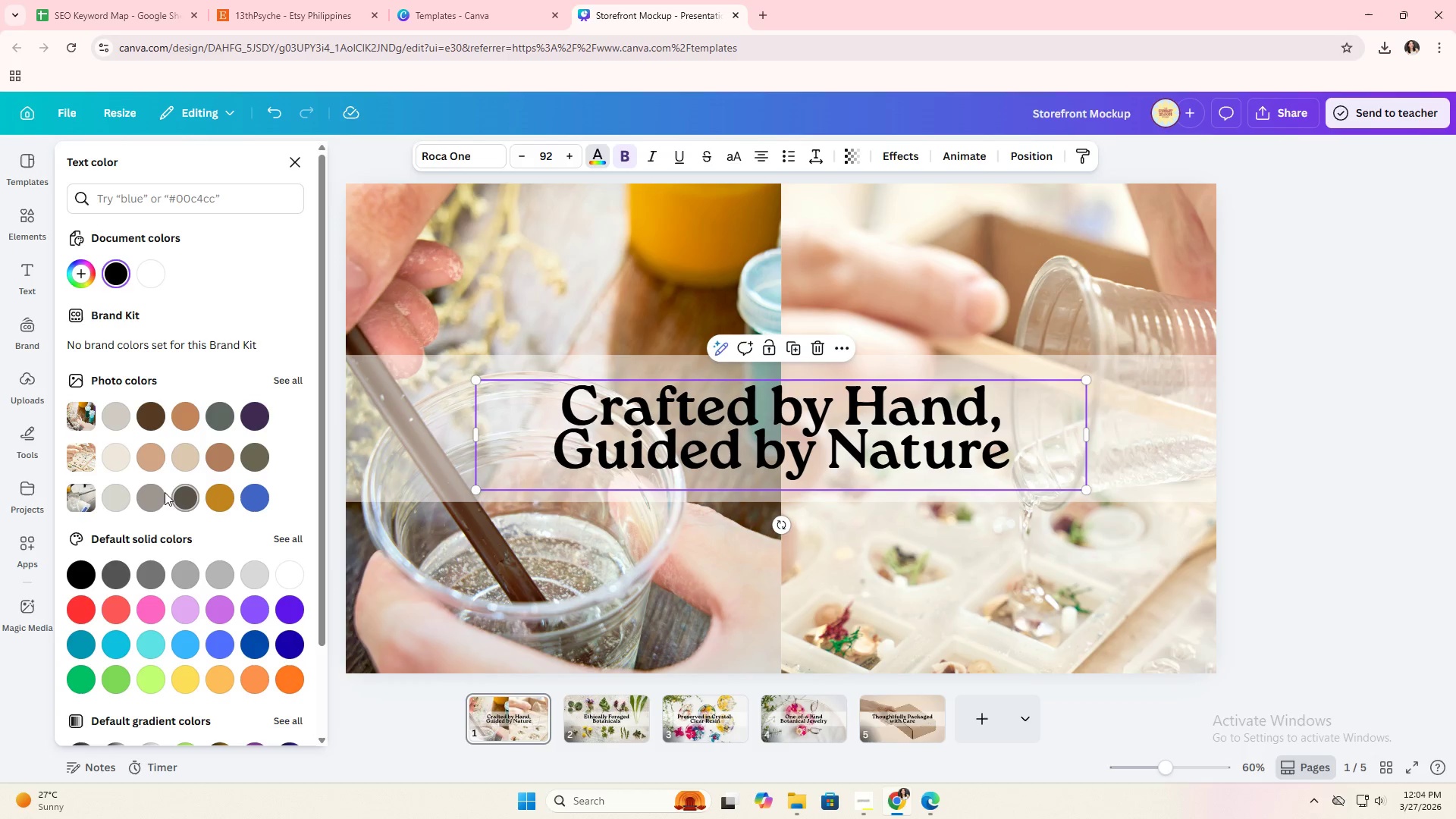 
left_click([157, 607])
 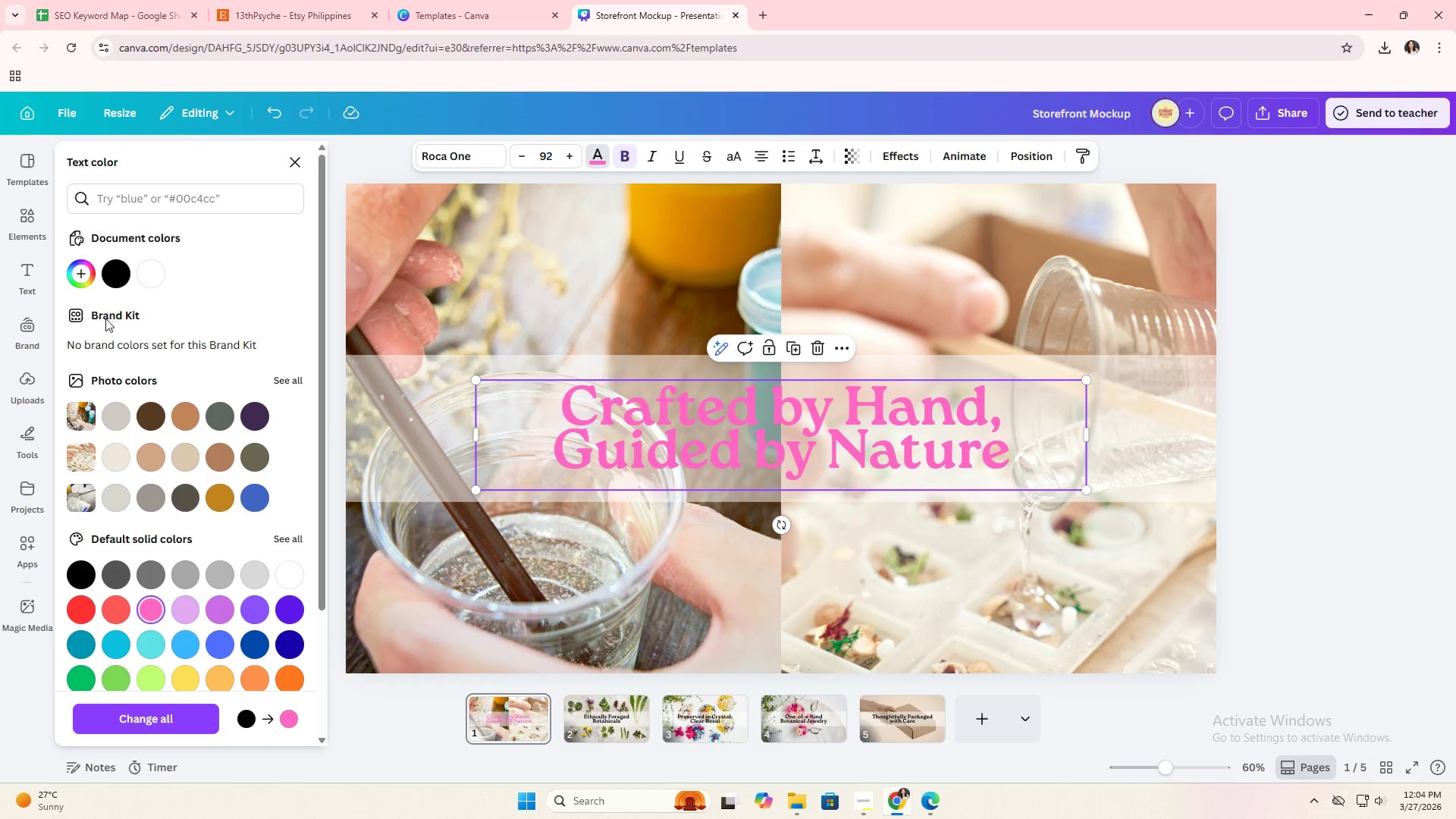 
left_click([90, 273])
 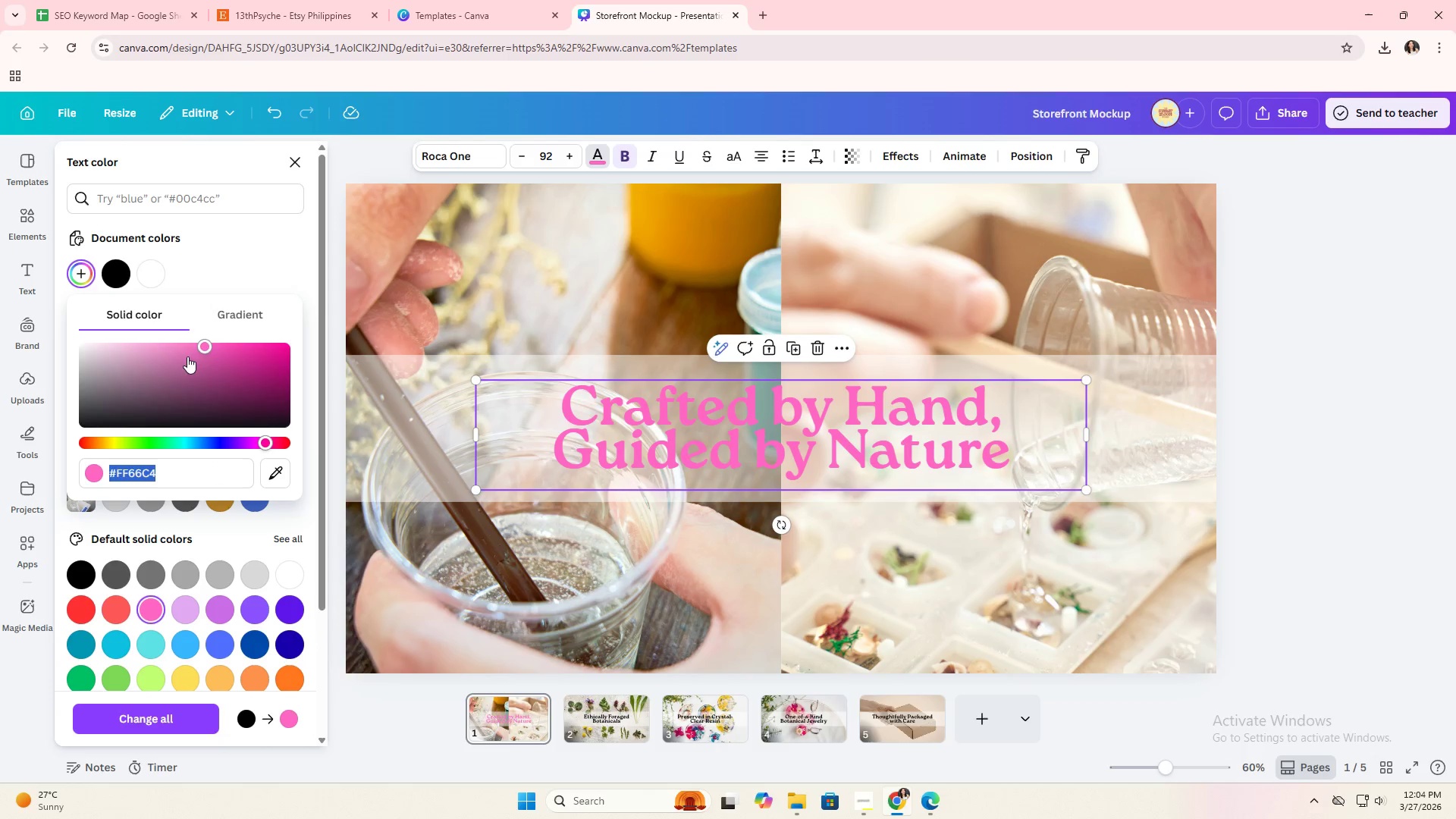 
left_click_drag(start_coordinate=[188, 356], to_coordinate=[176, 309])
 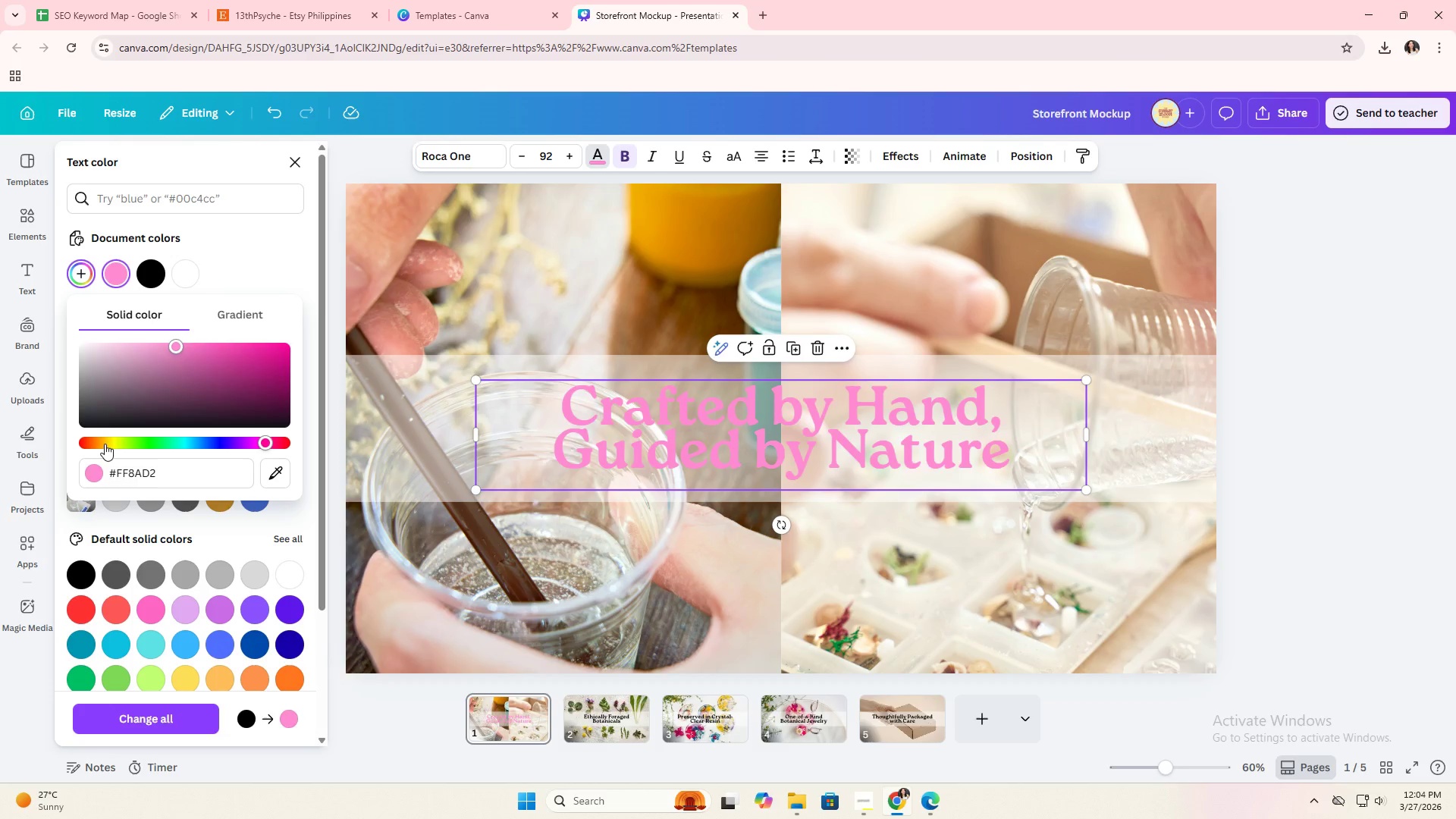 
left_click([105, 444])
 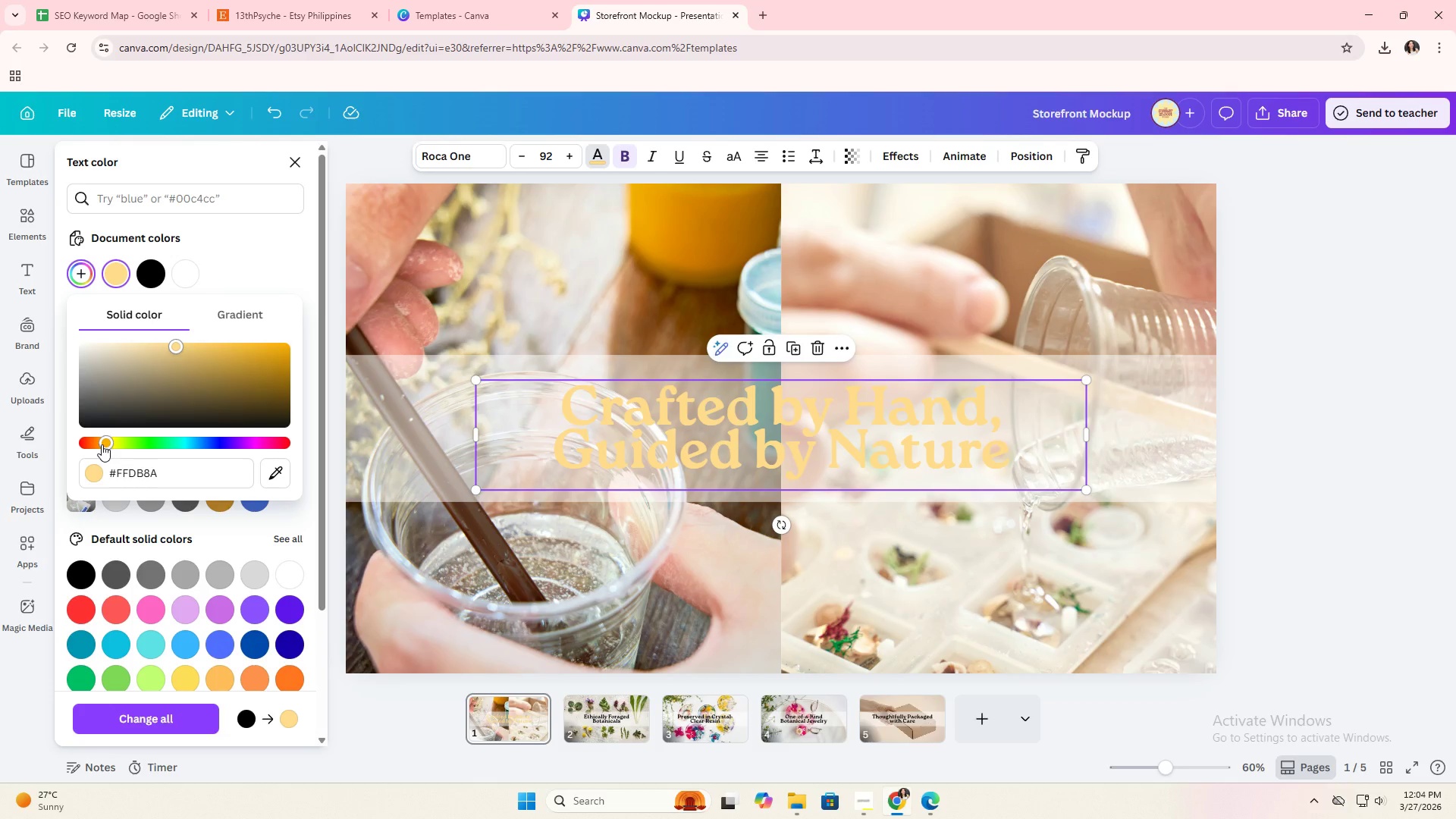 
left_click_drag(start_coordinate=[102, 444], to_coordinate=[77, 447])
 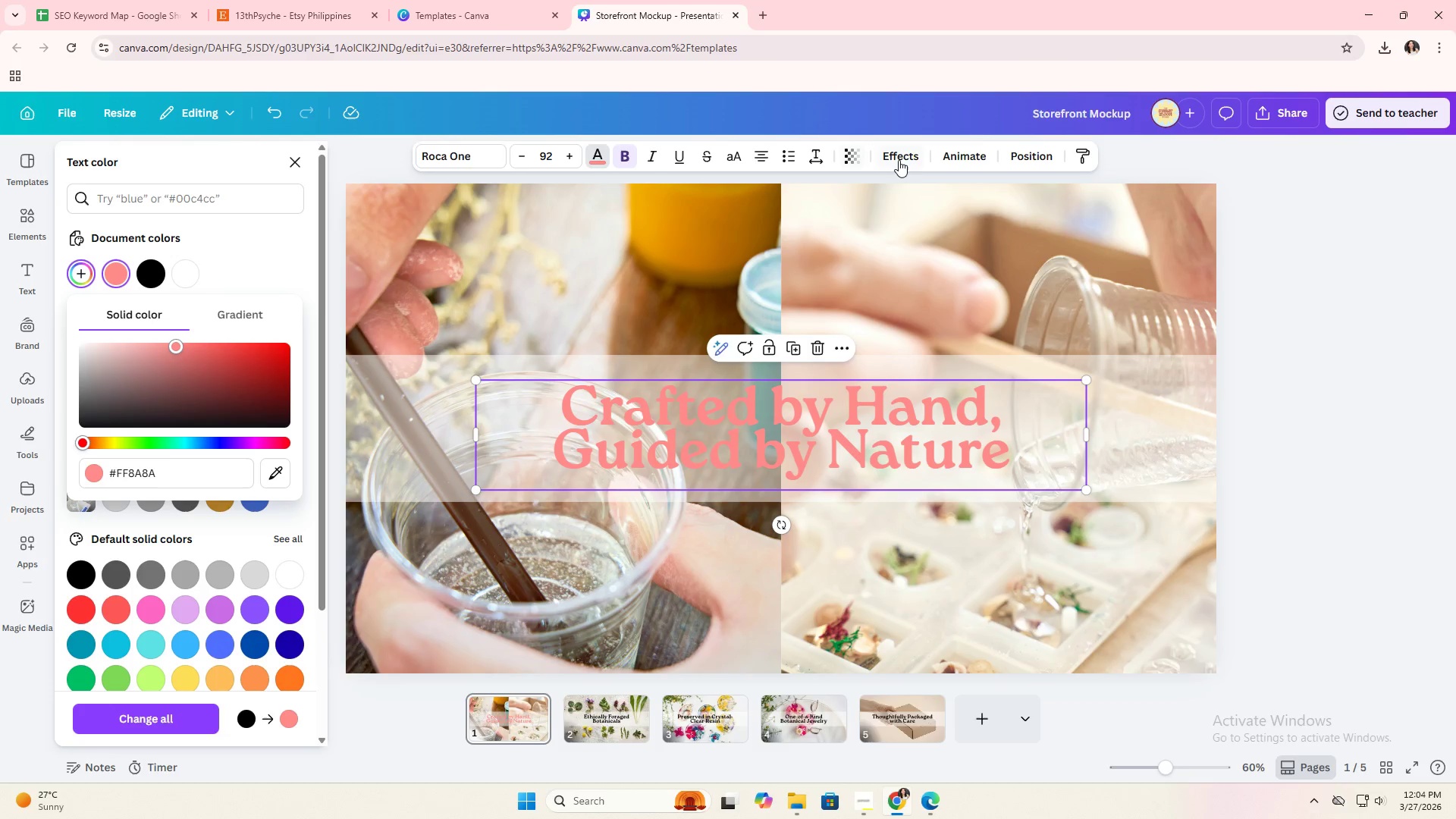 
left_click([899, 160])
 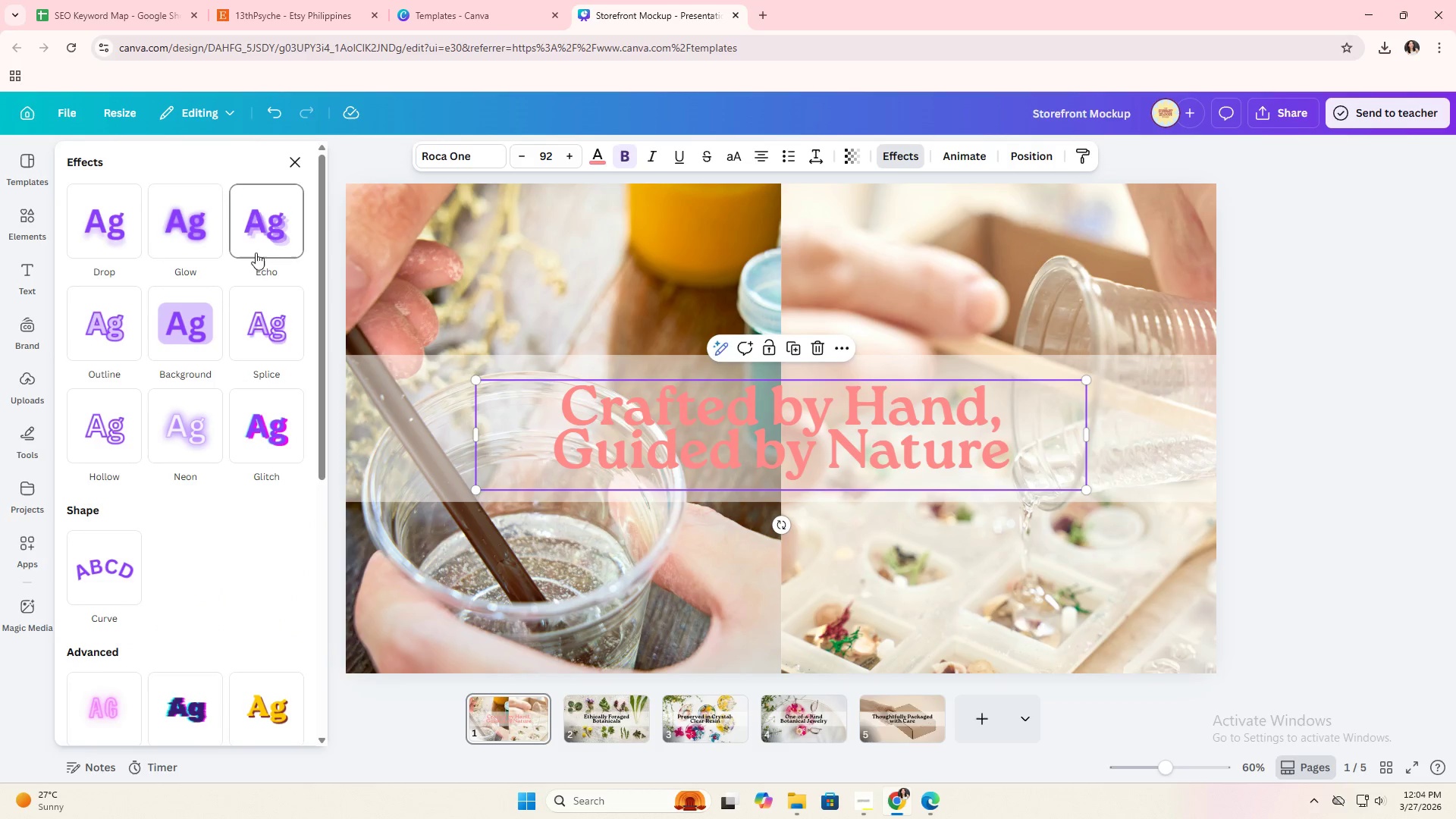 
left_click([205, 240])
 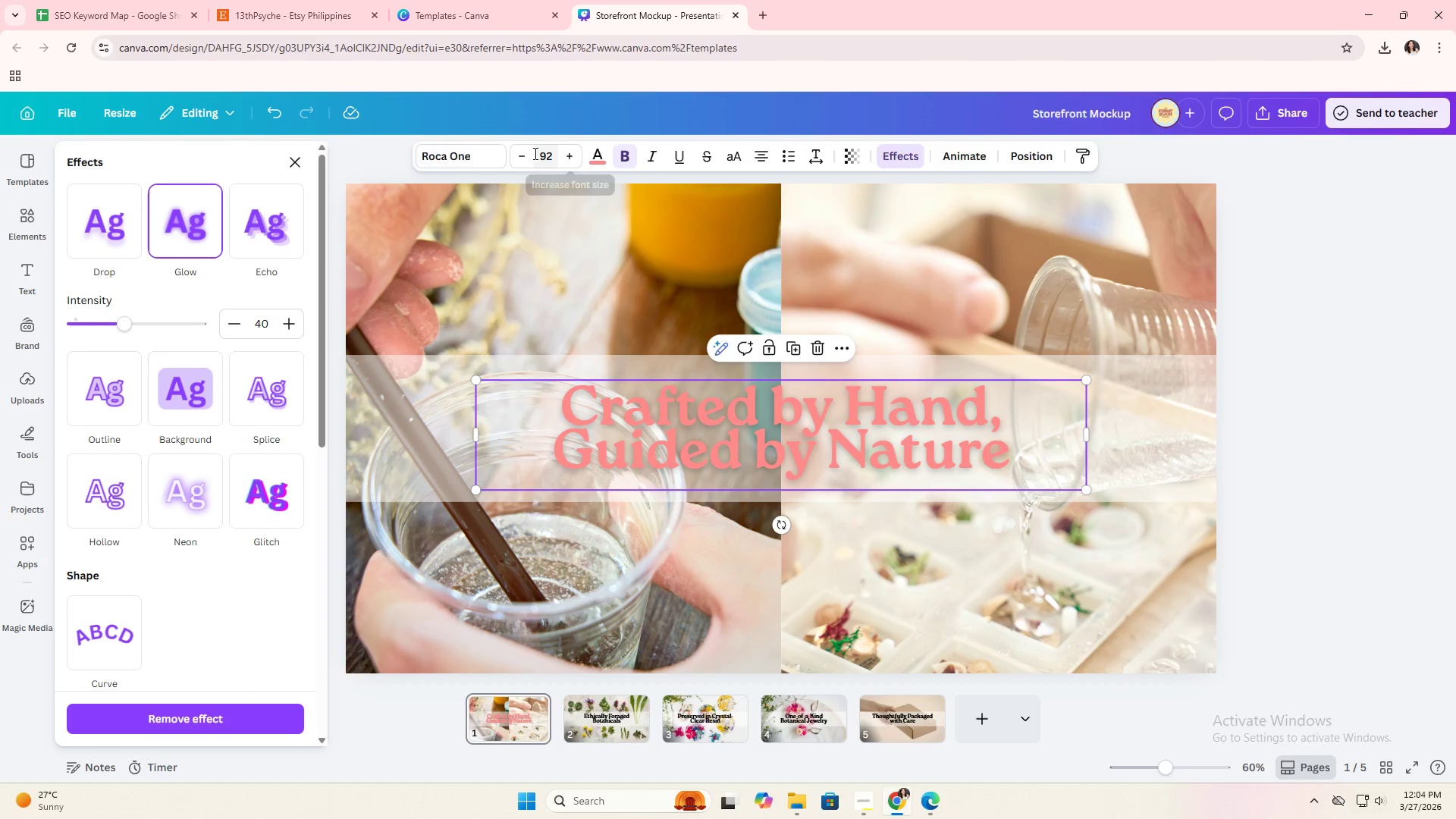 
left_click([601, 148])
 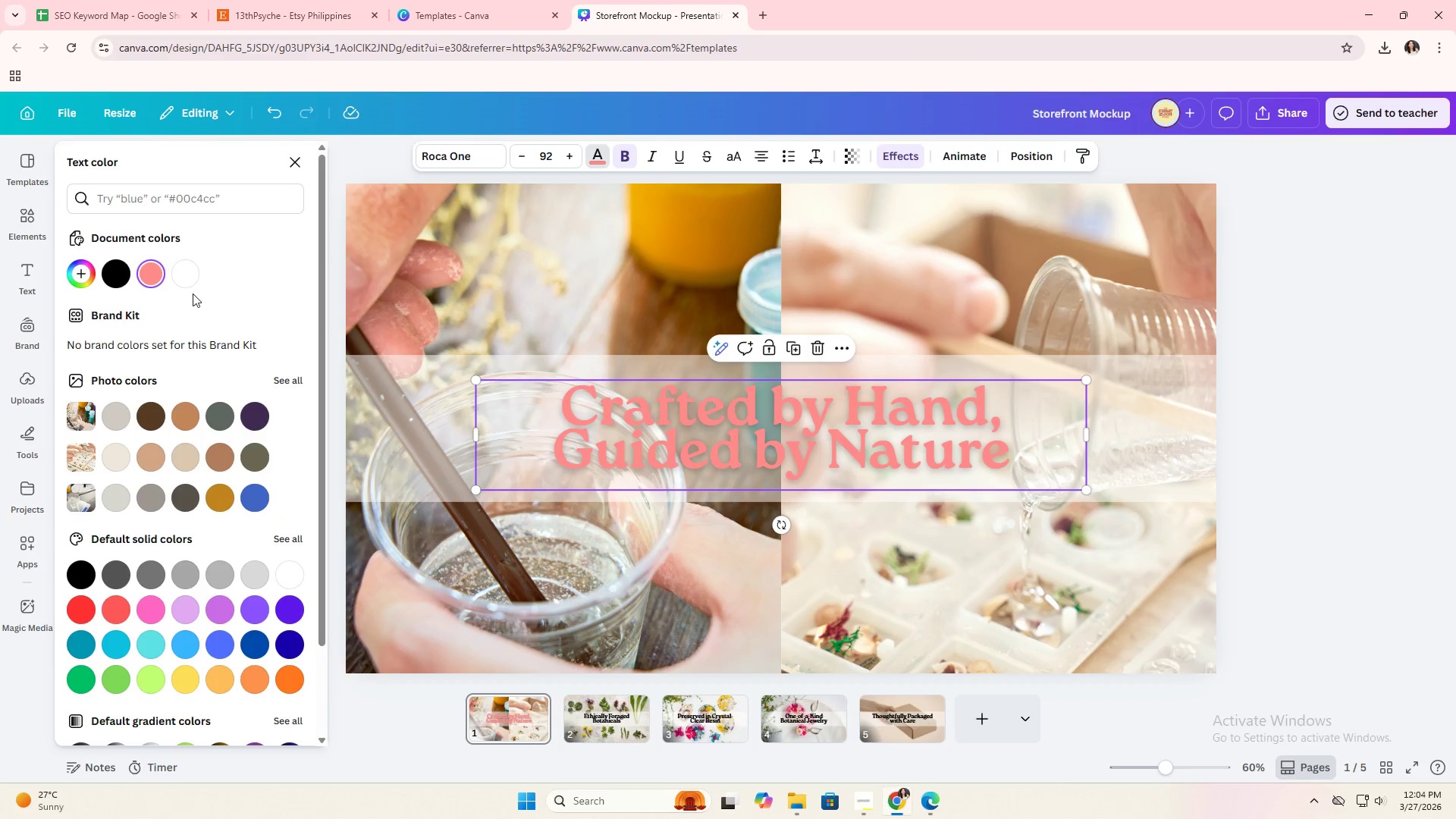 
left_click([187, 278])
 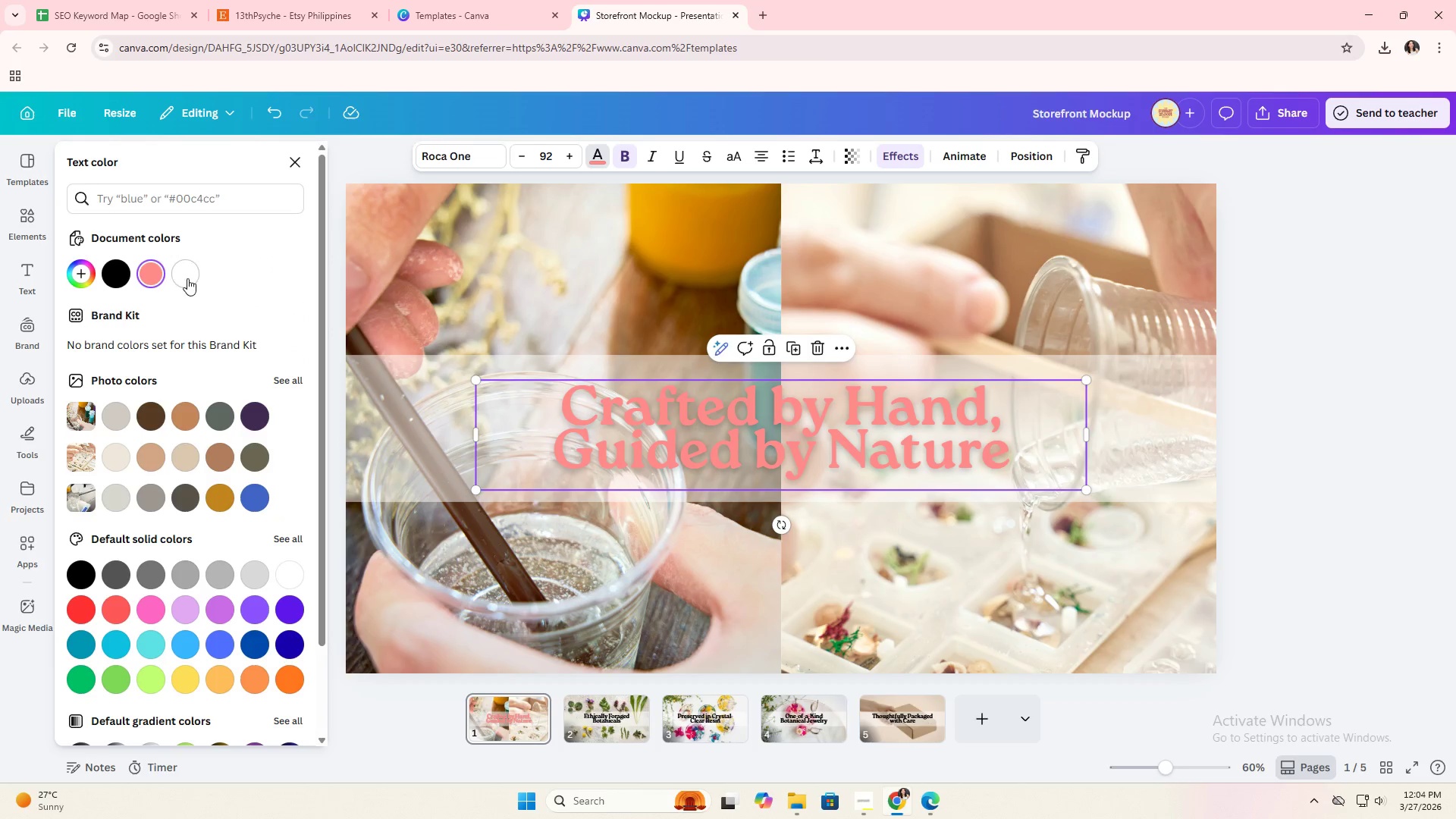 
mouse_move([207, 284])
 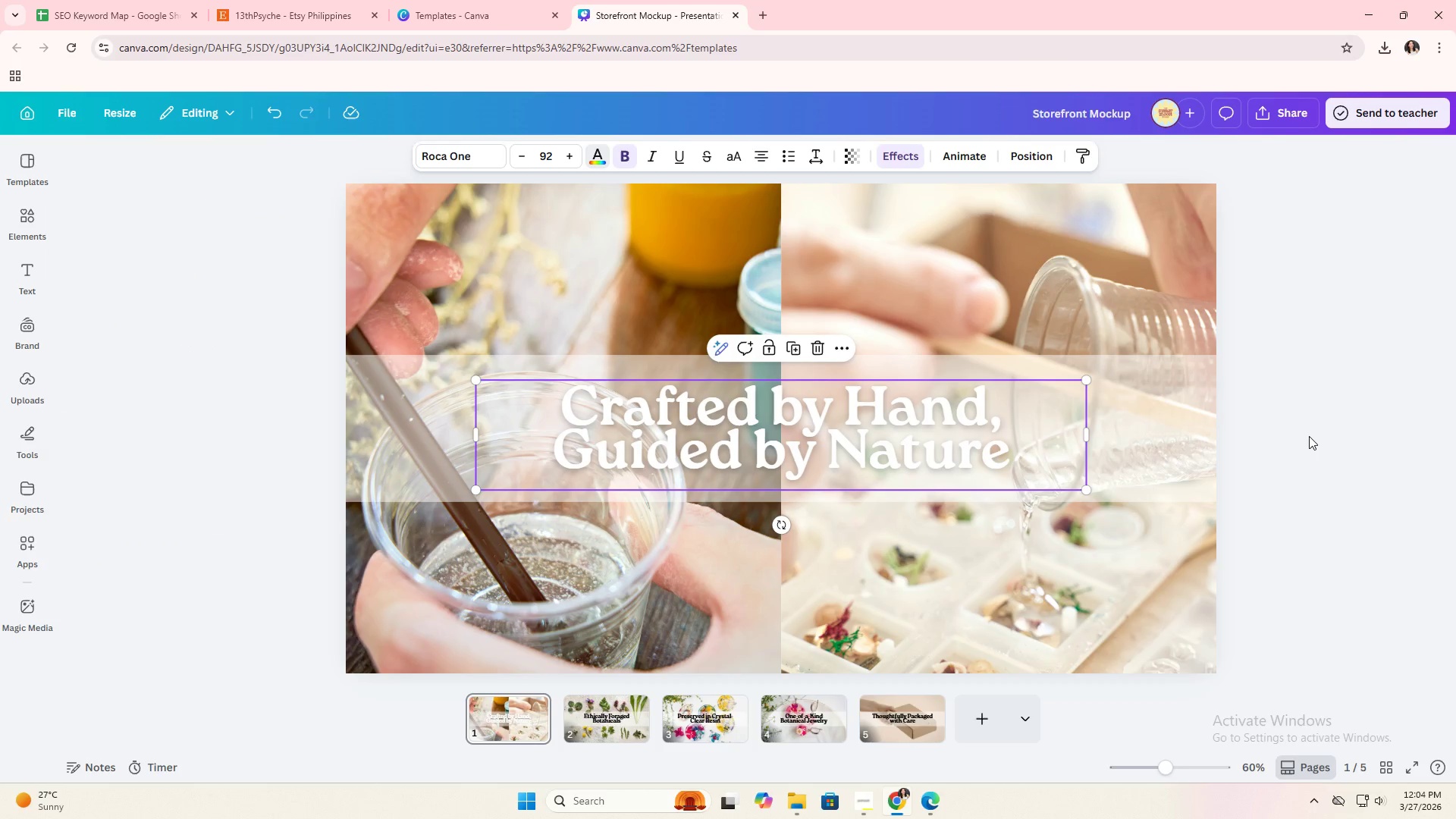 
double_click([1309, 436])
 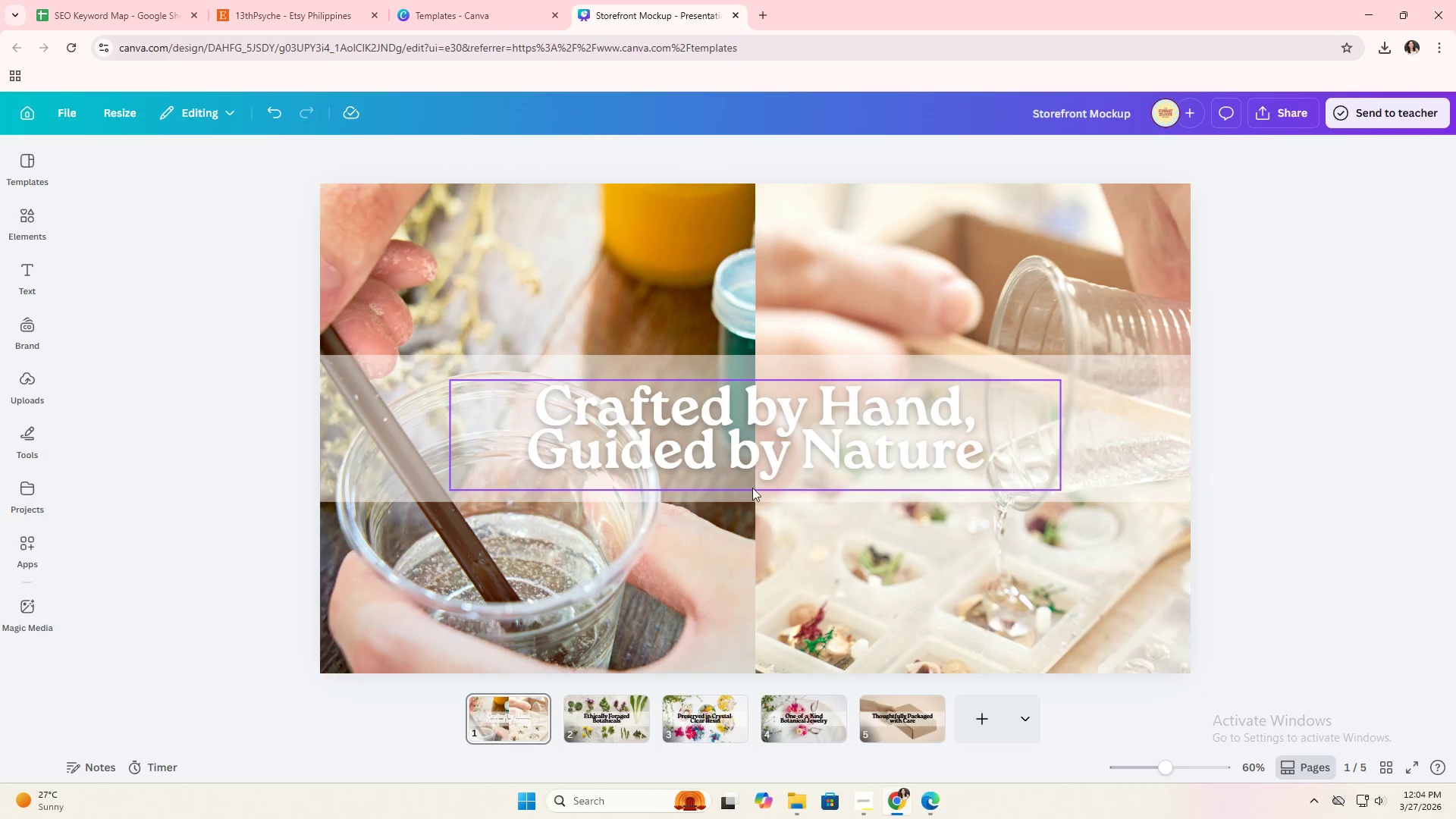 
left_click([607, 727])
 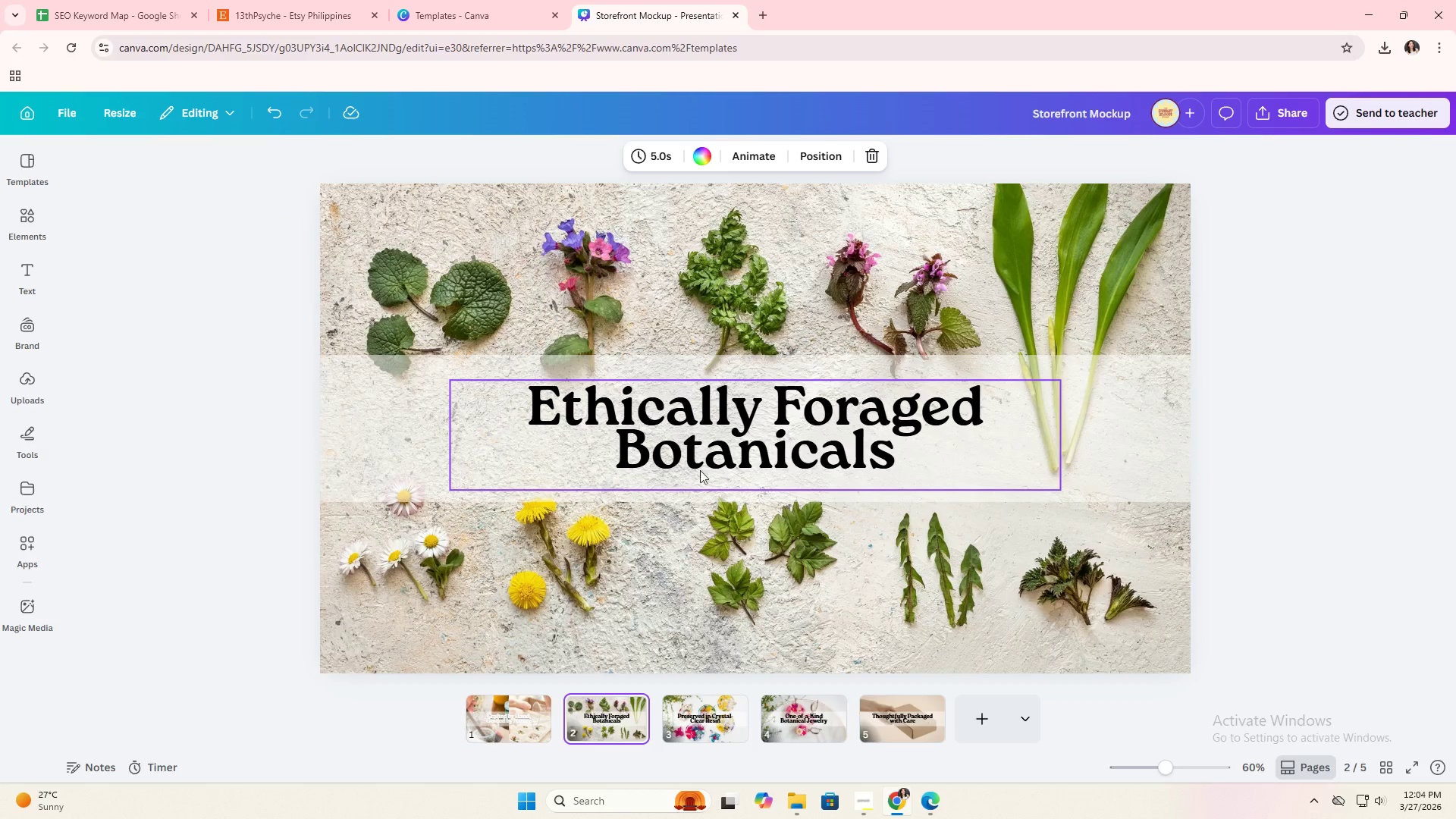 
left_click([705, 465])
 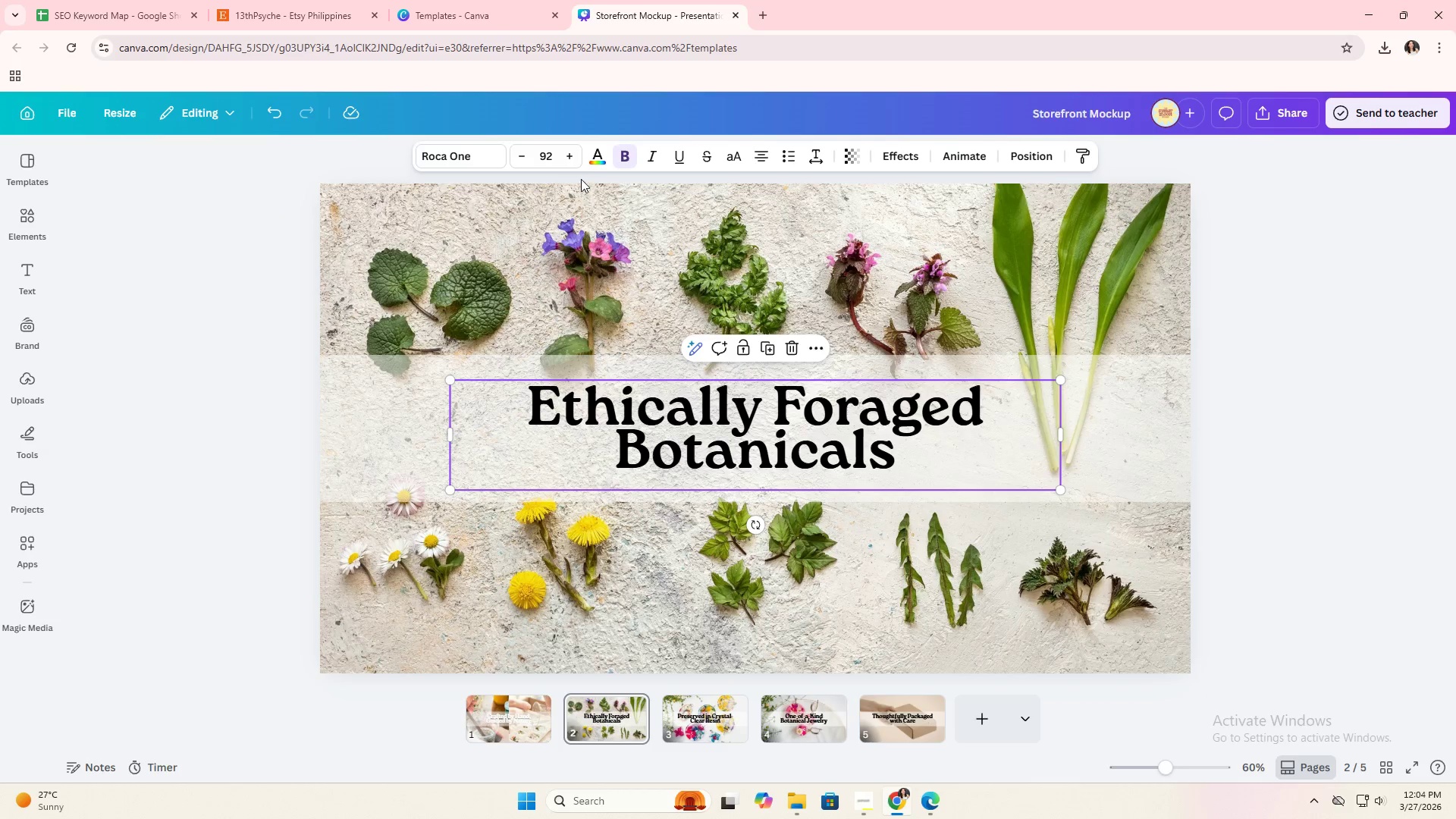 
left_click([593, 156])
 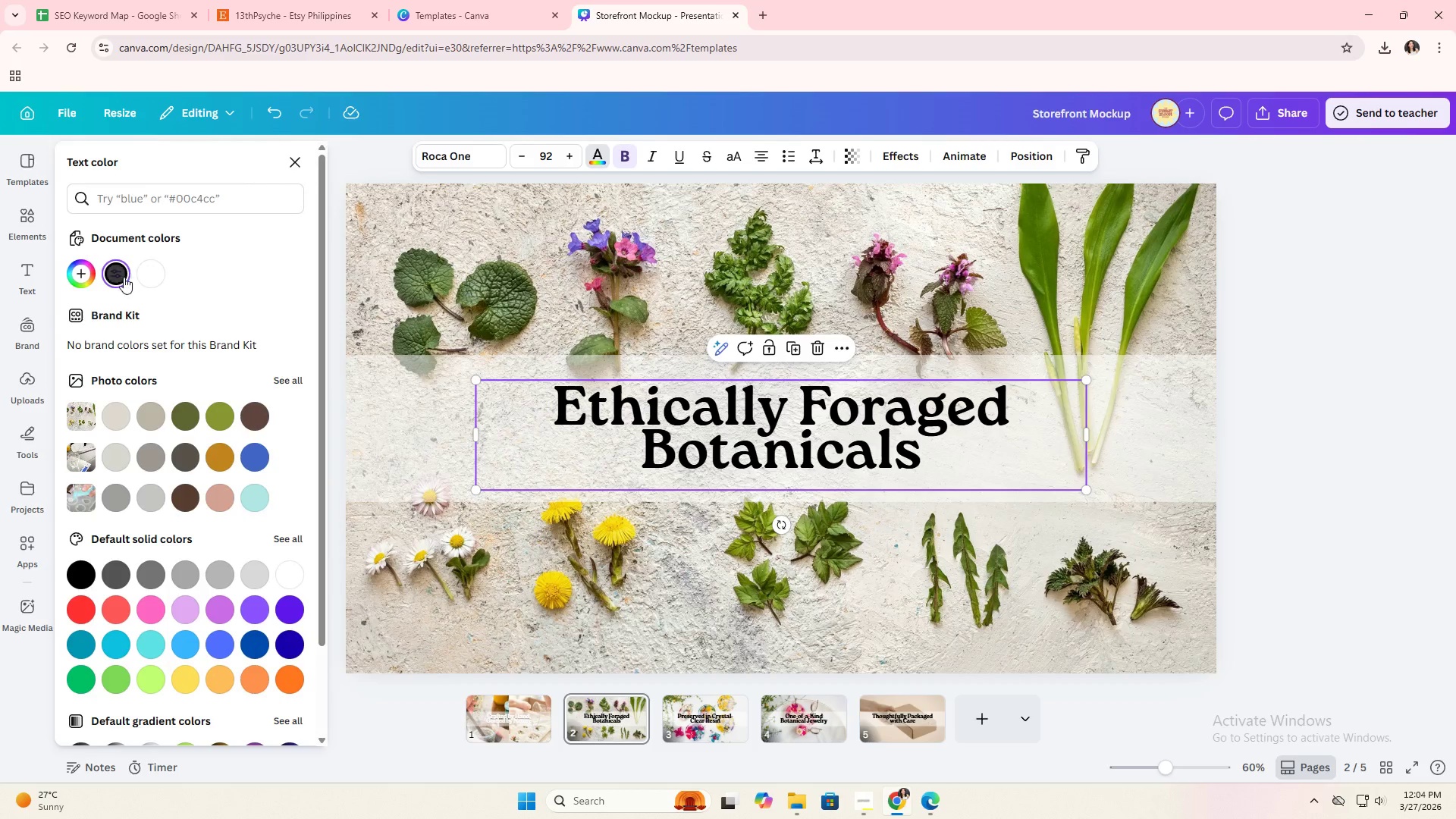 
left_click([143, 275])
 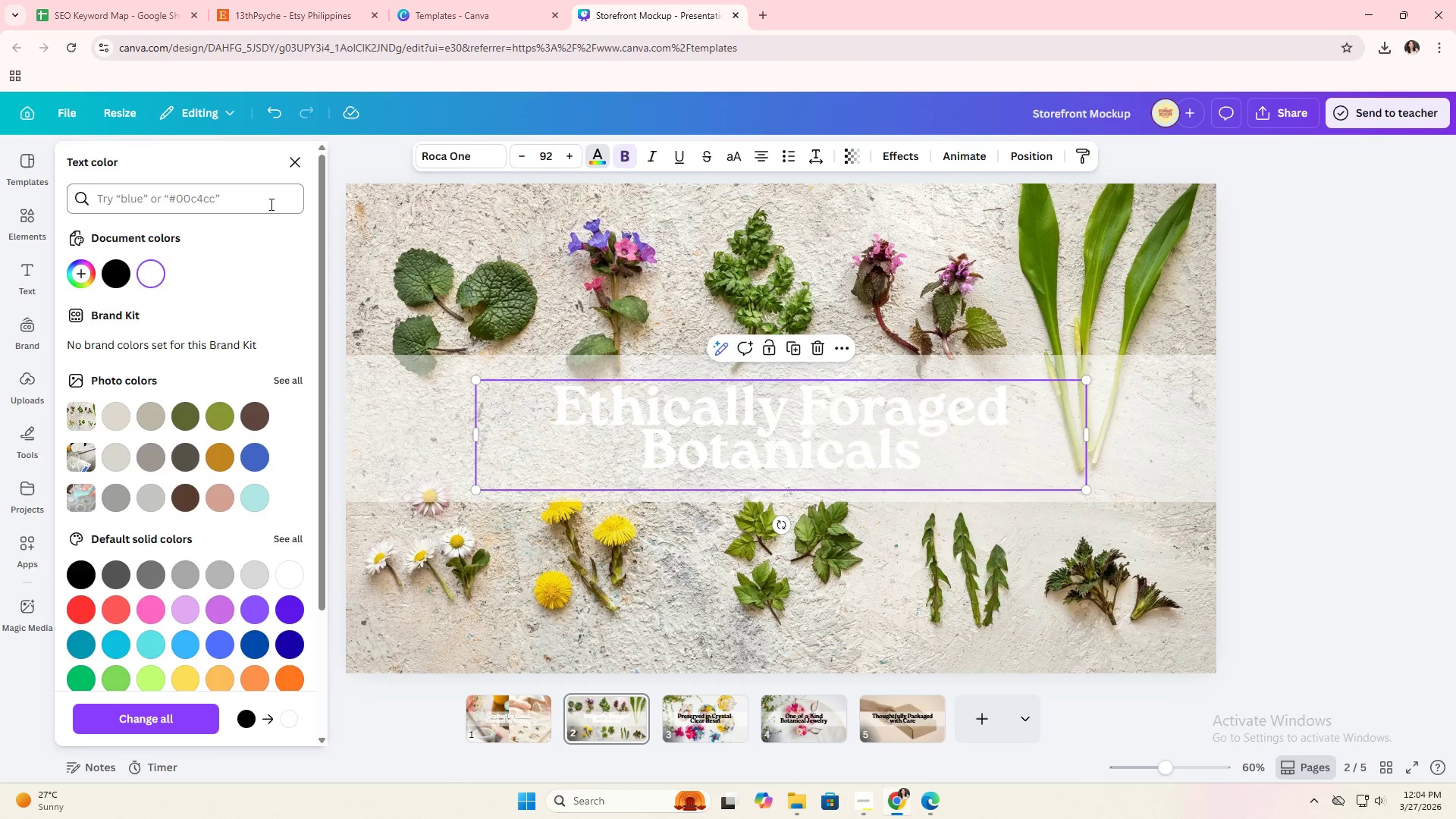 
left_click([276, 127])
 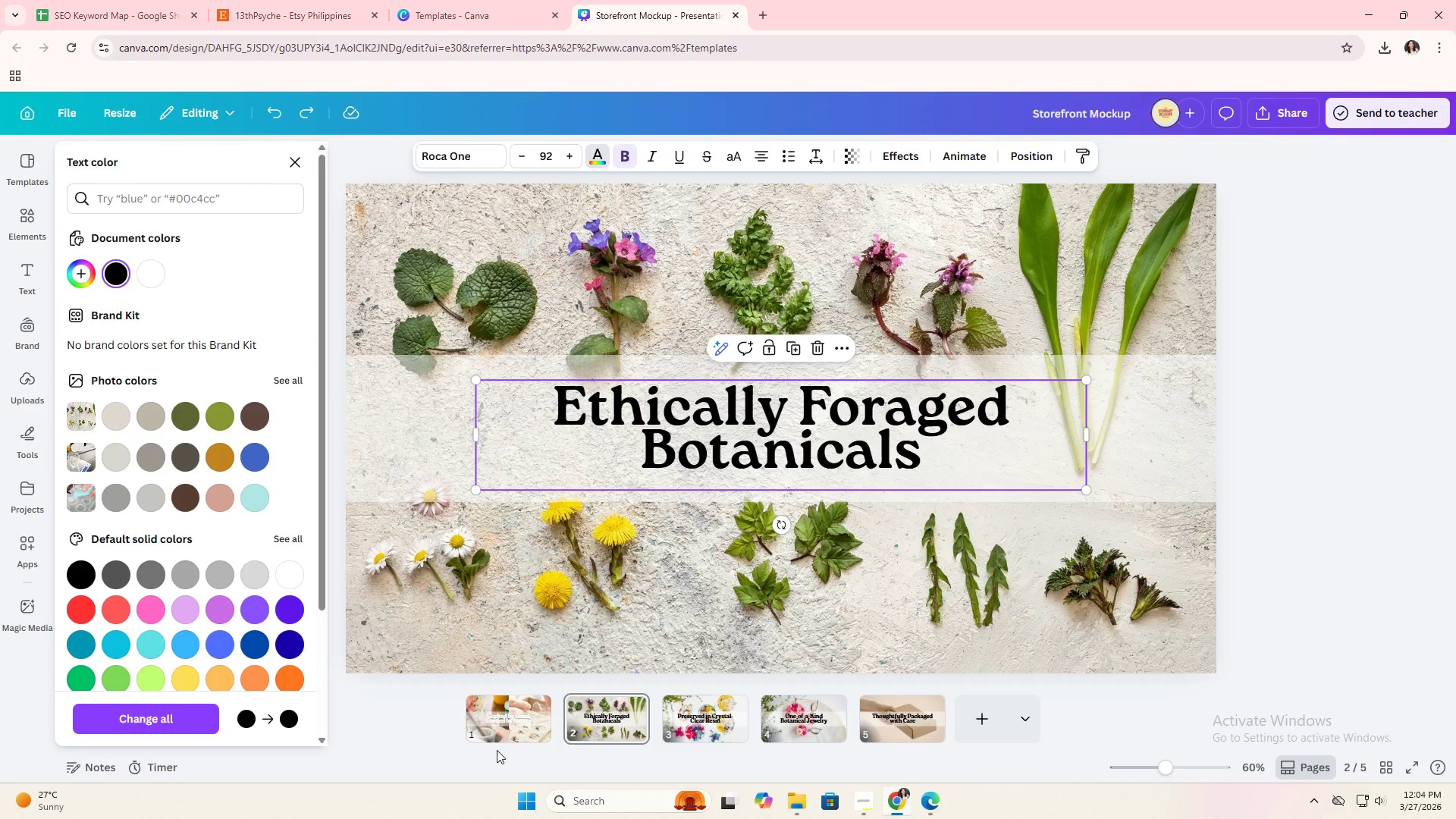 
left_click([508, 733])
 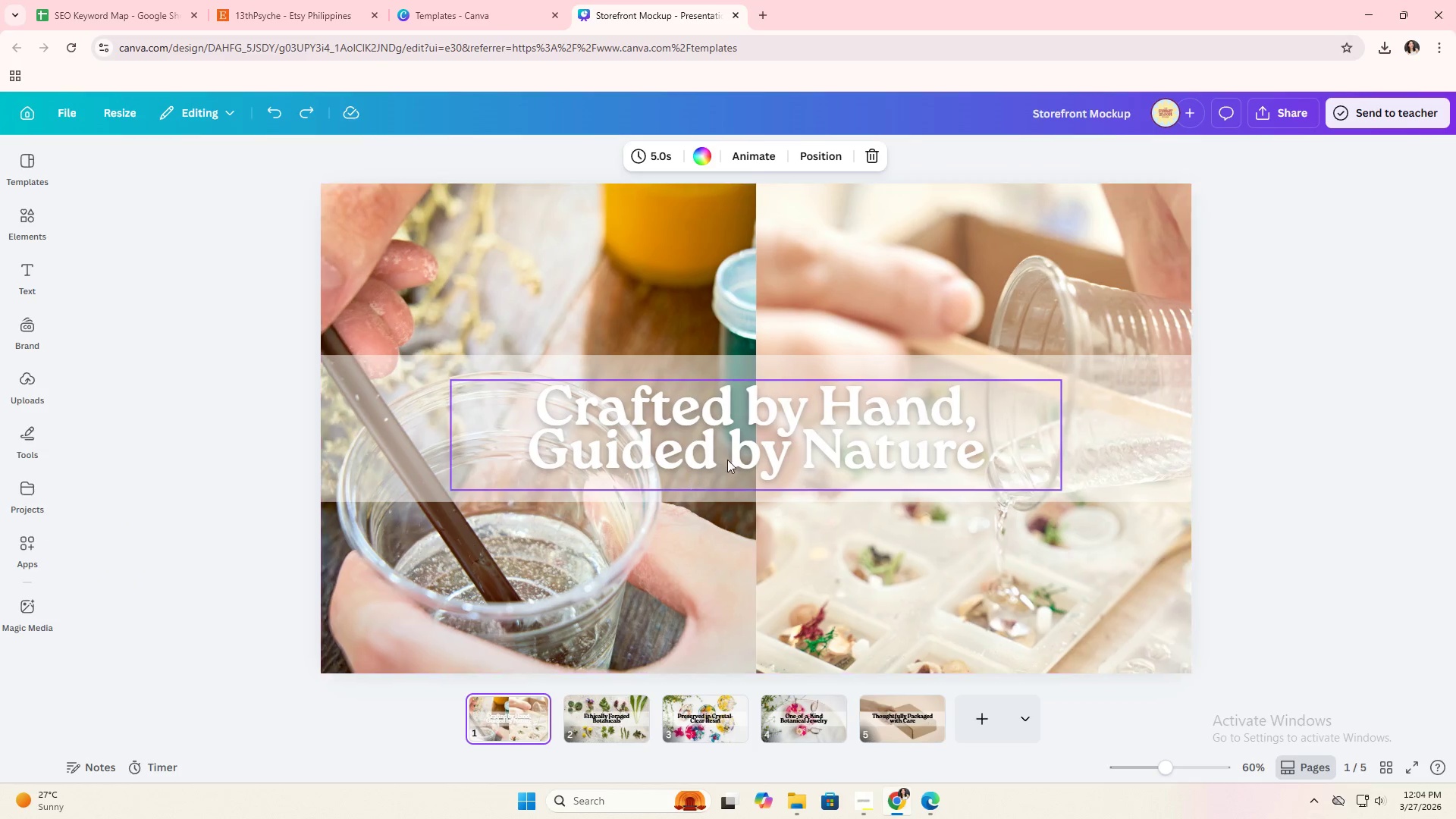 
left_click([765, 420])
 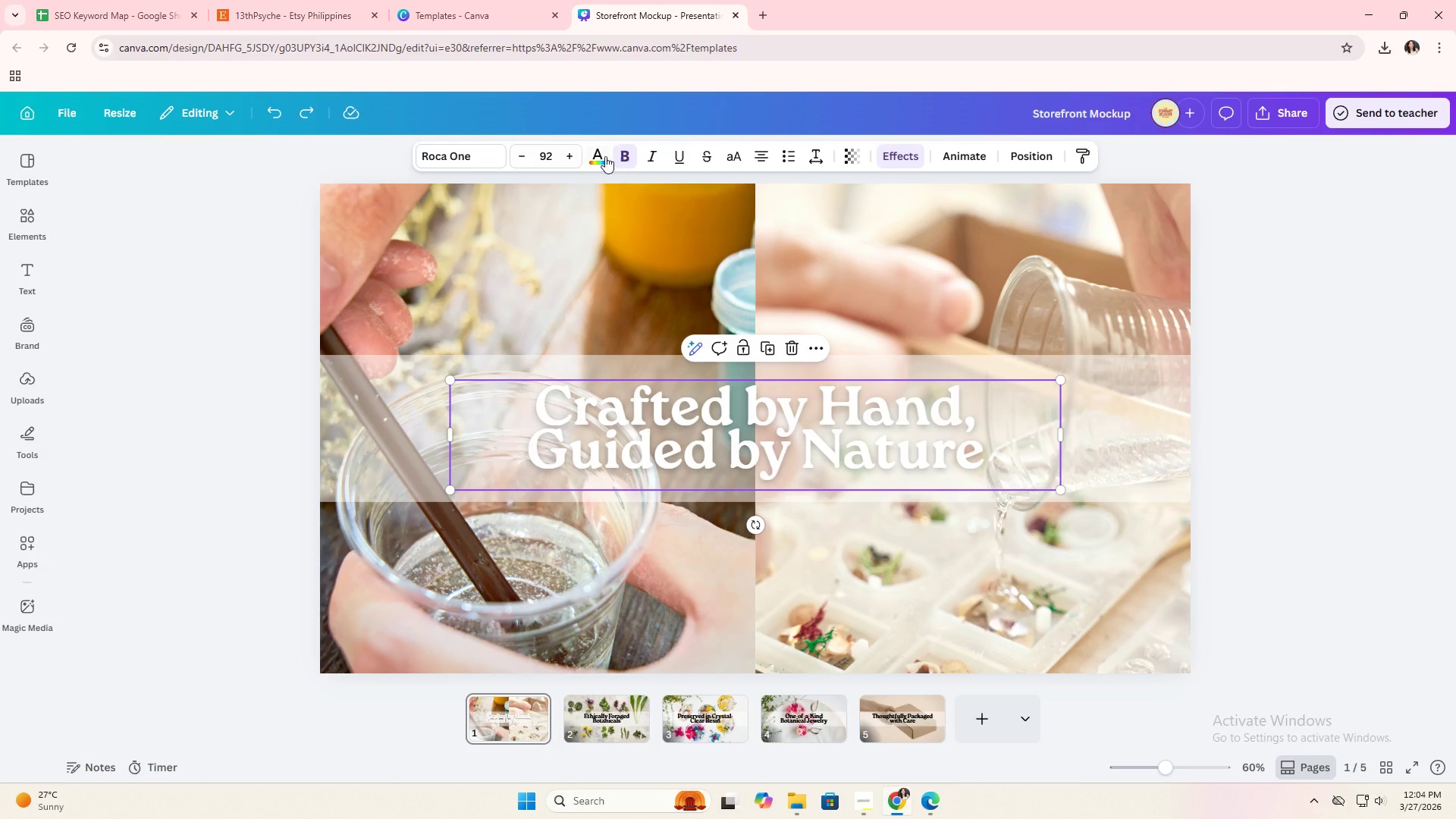 
left_click([601, 149])
 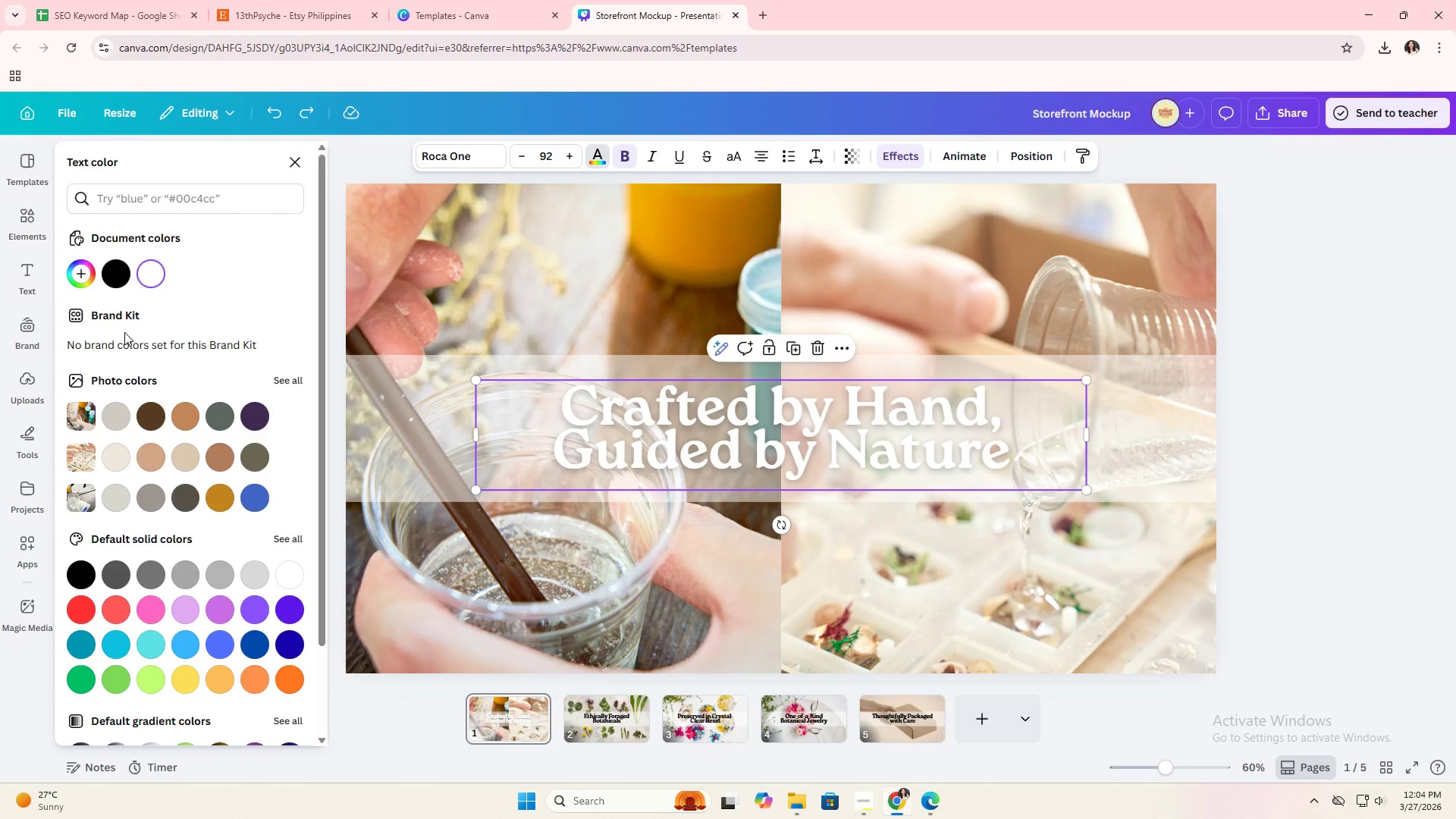 
left_click([153, 411])
 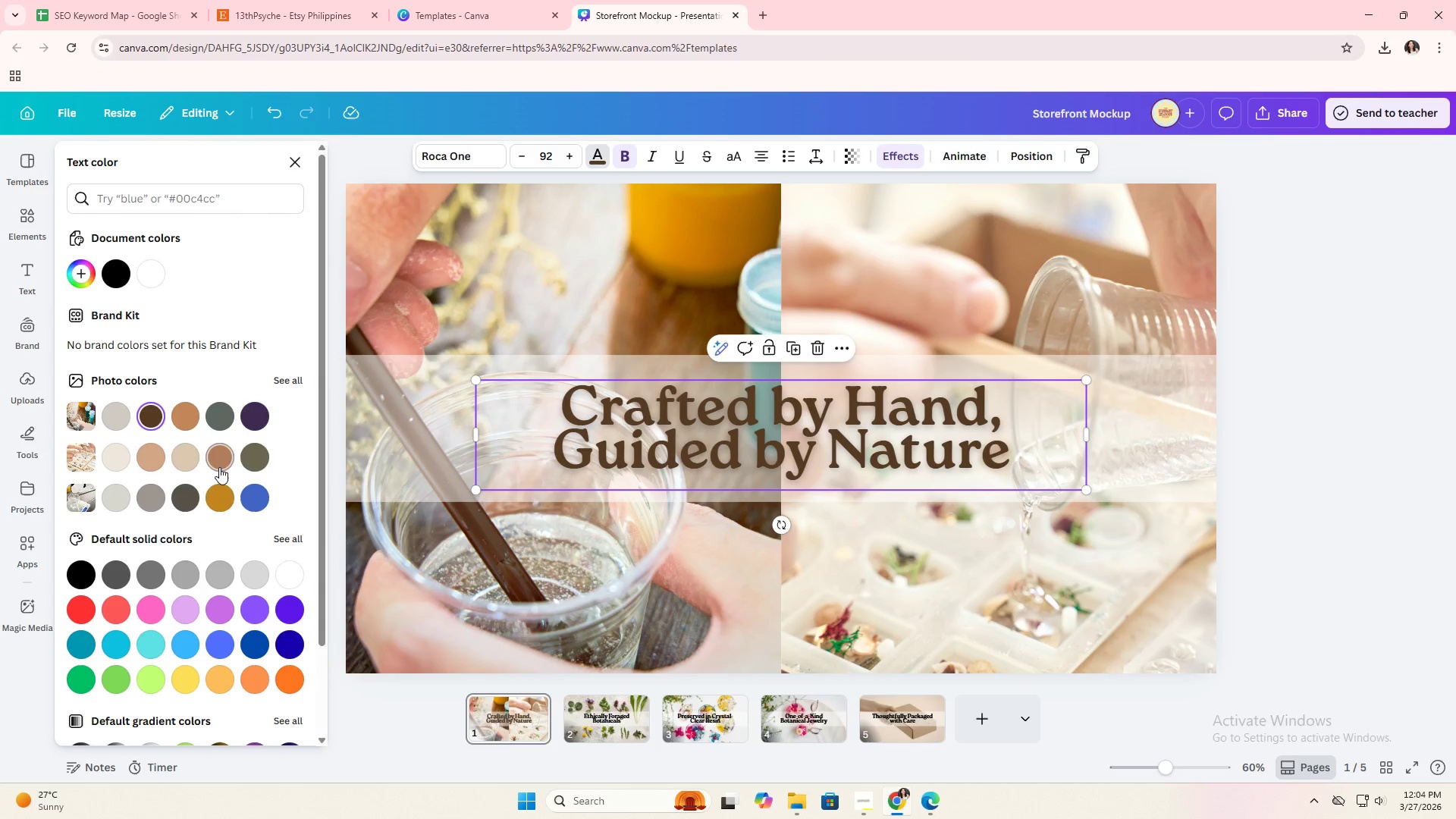 
double_click([210, 420])
 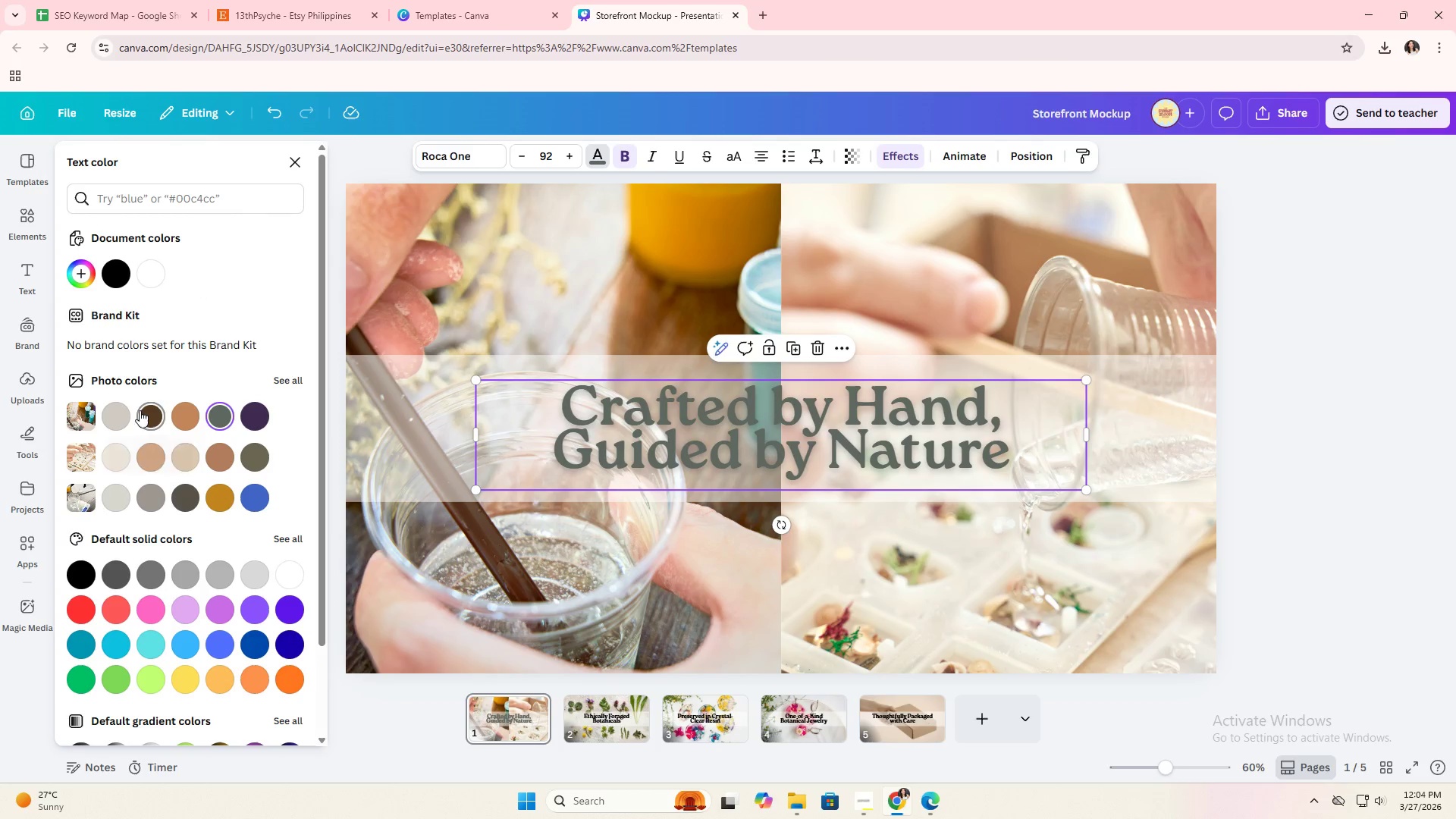 
left_click([116, 280])
 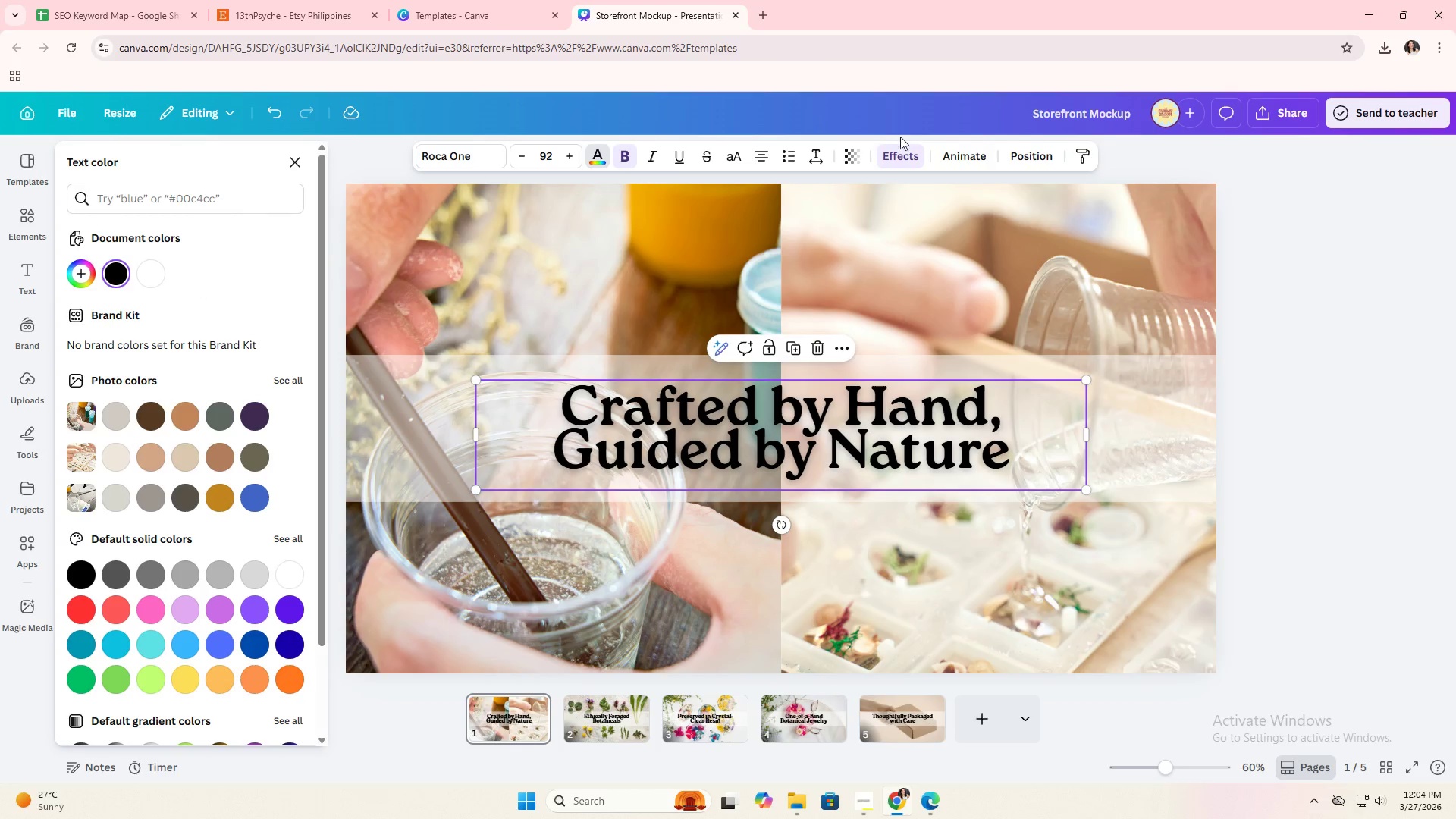 
left_click([896, 148])
 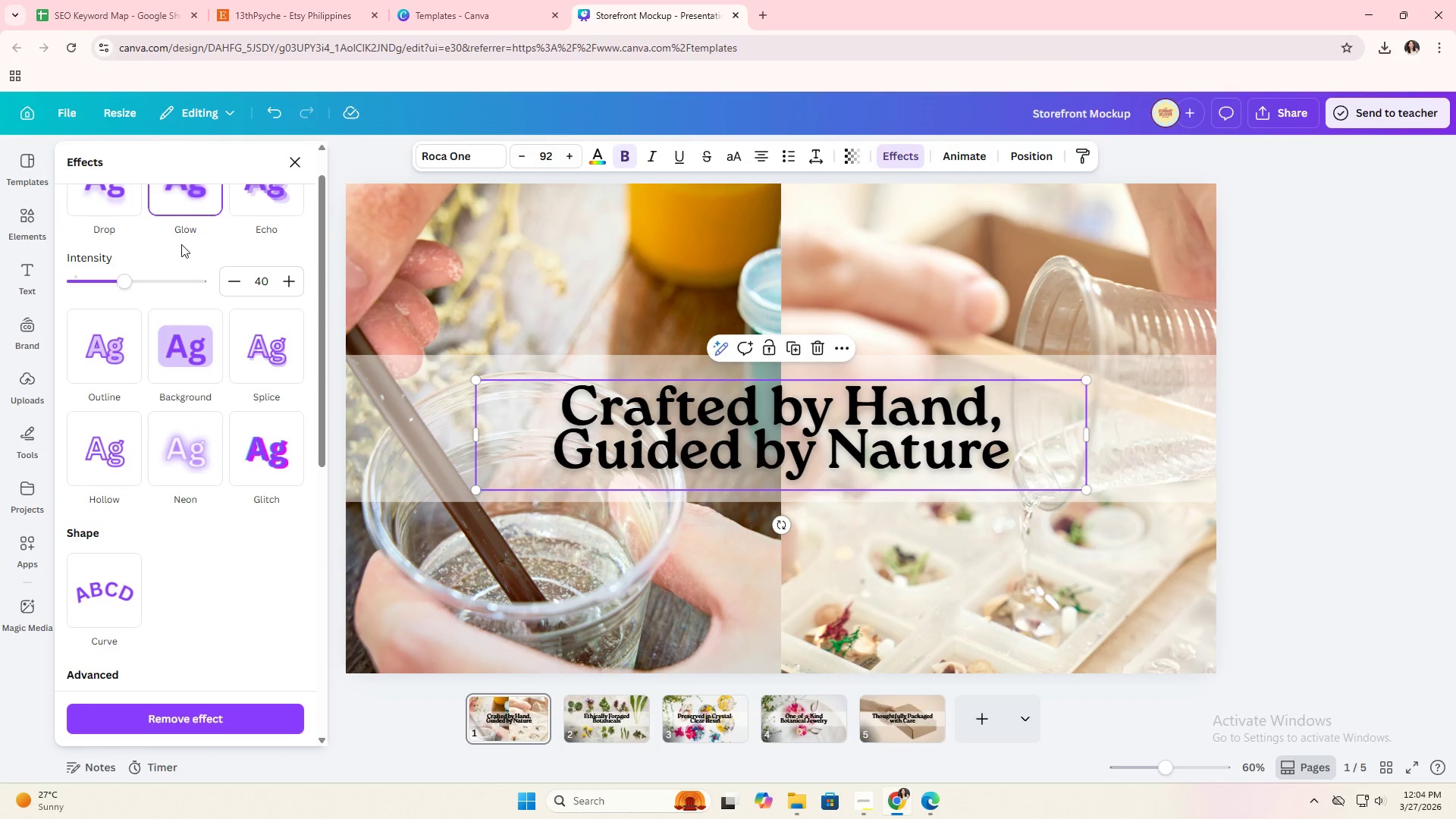 
scroll: coordinate [179, 250], scroll_direction: up, amount: 3.0
 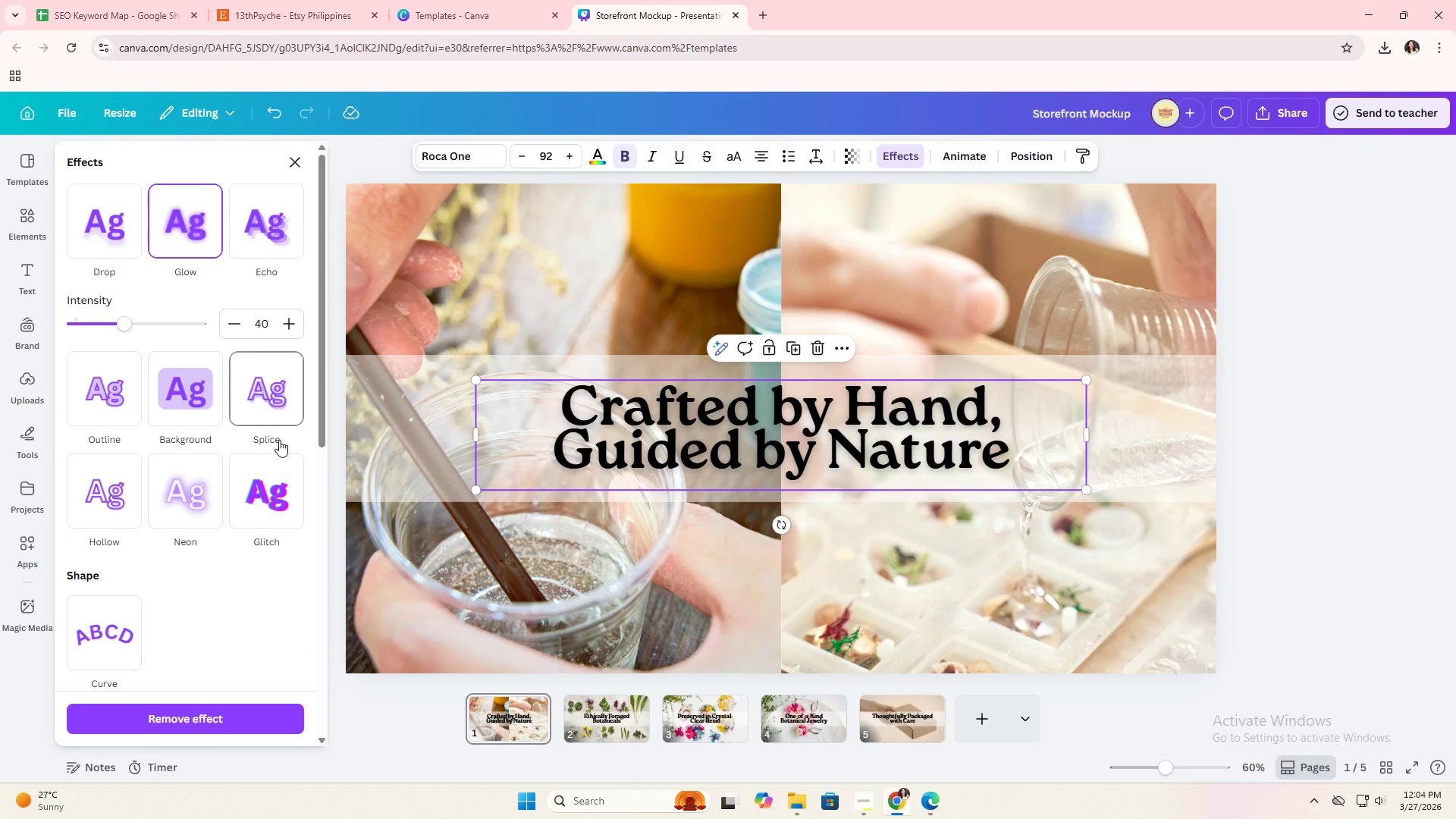 
left_click([279, 431])
 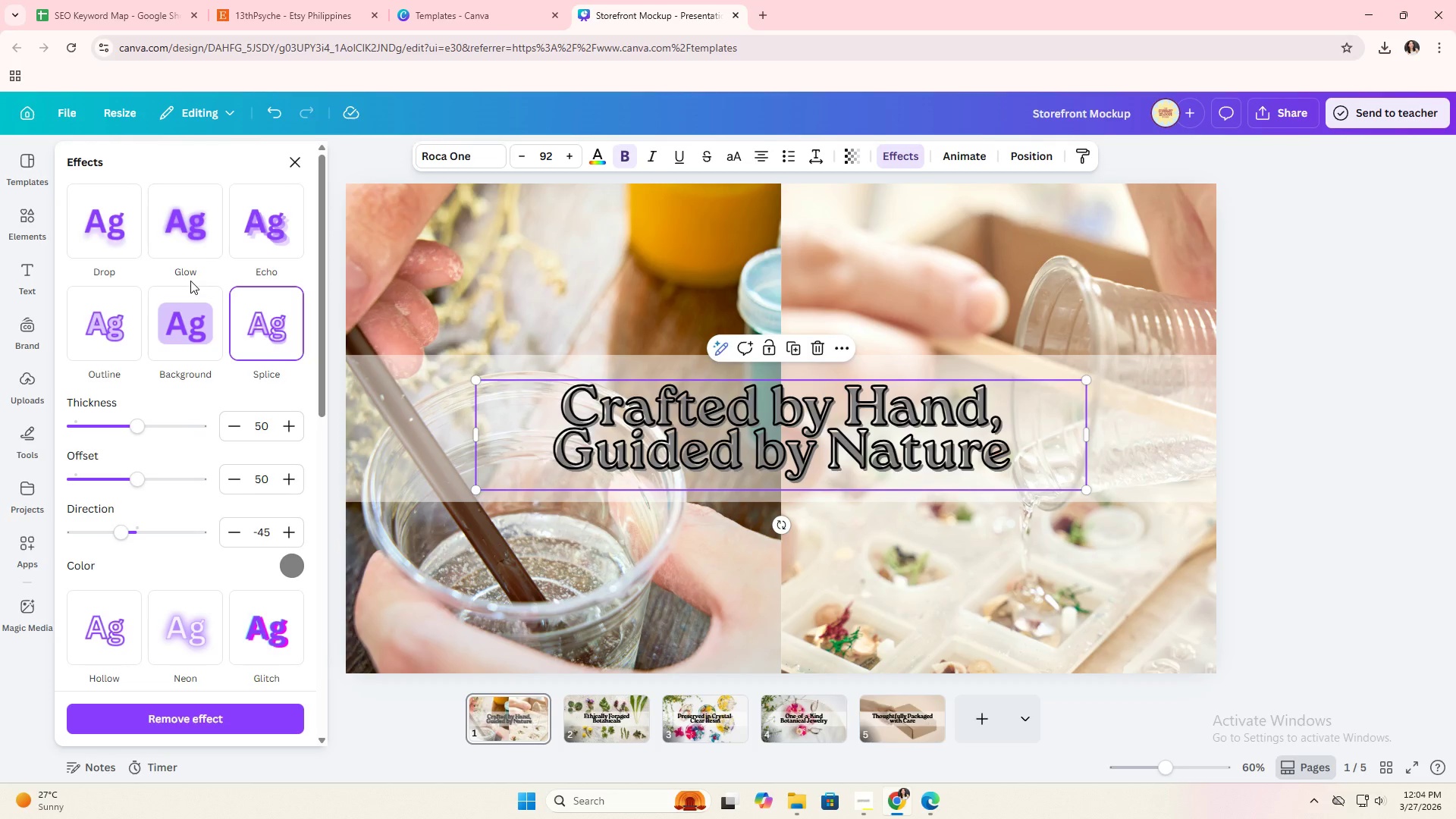 
left_click([176, 234])
 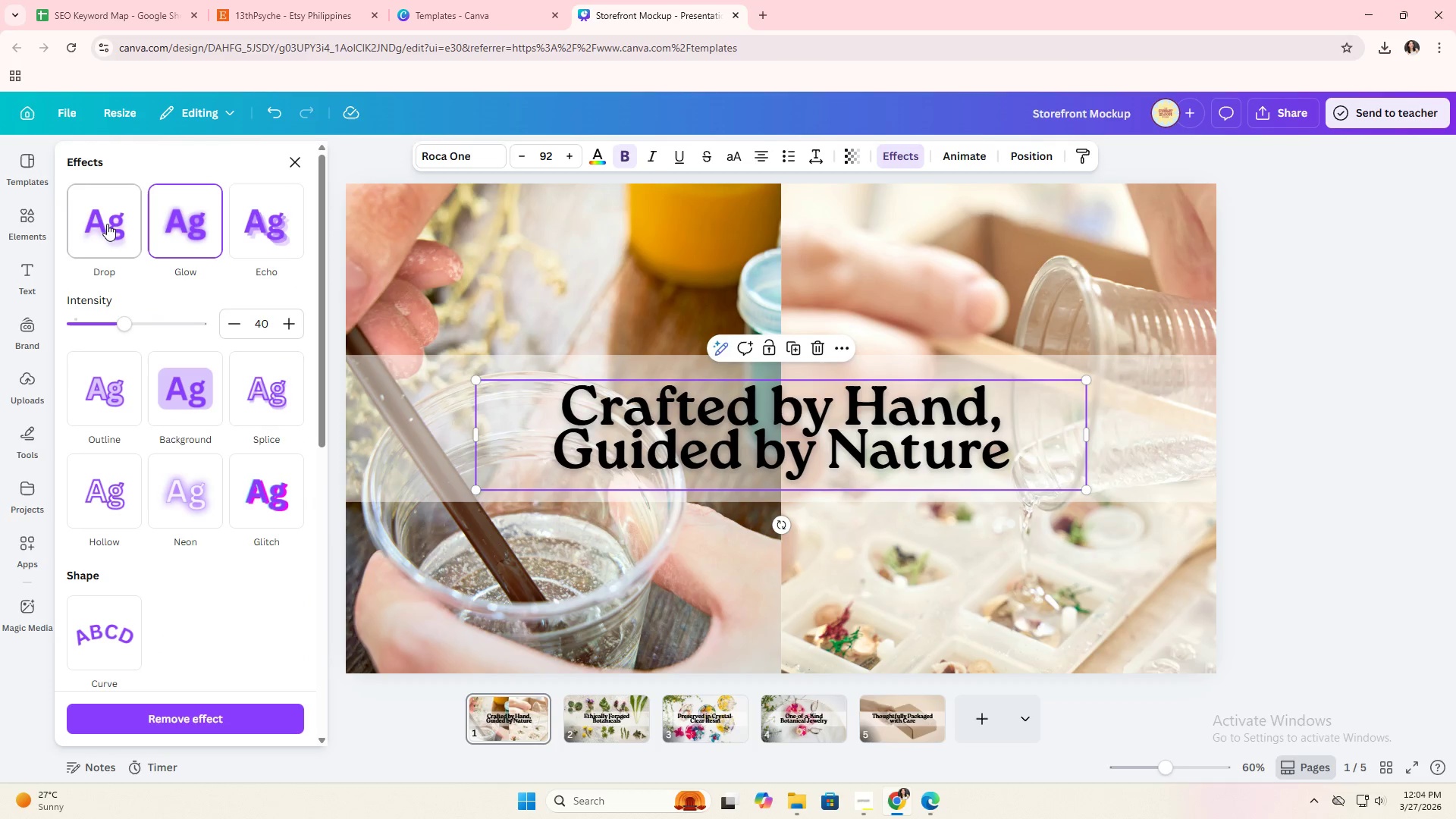 
left_click([99, 222])
 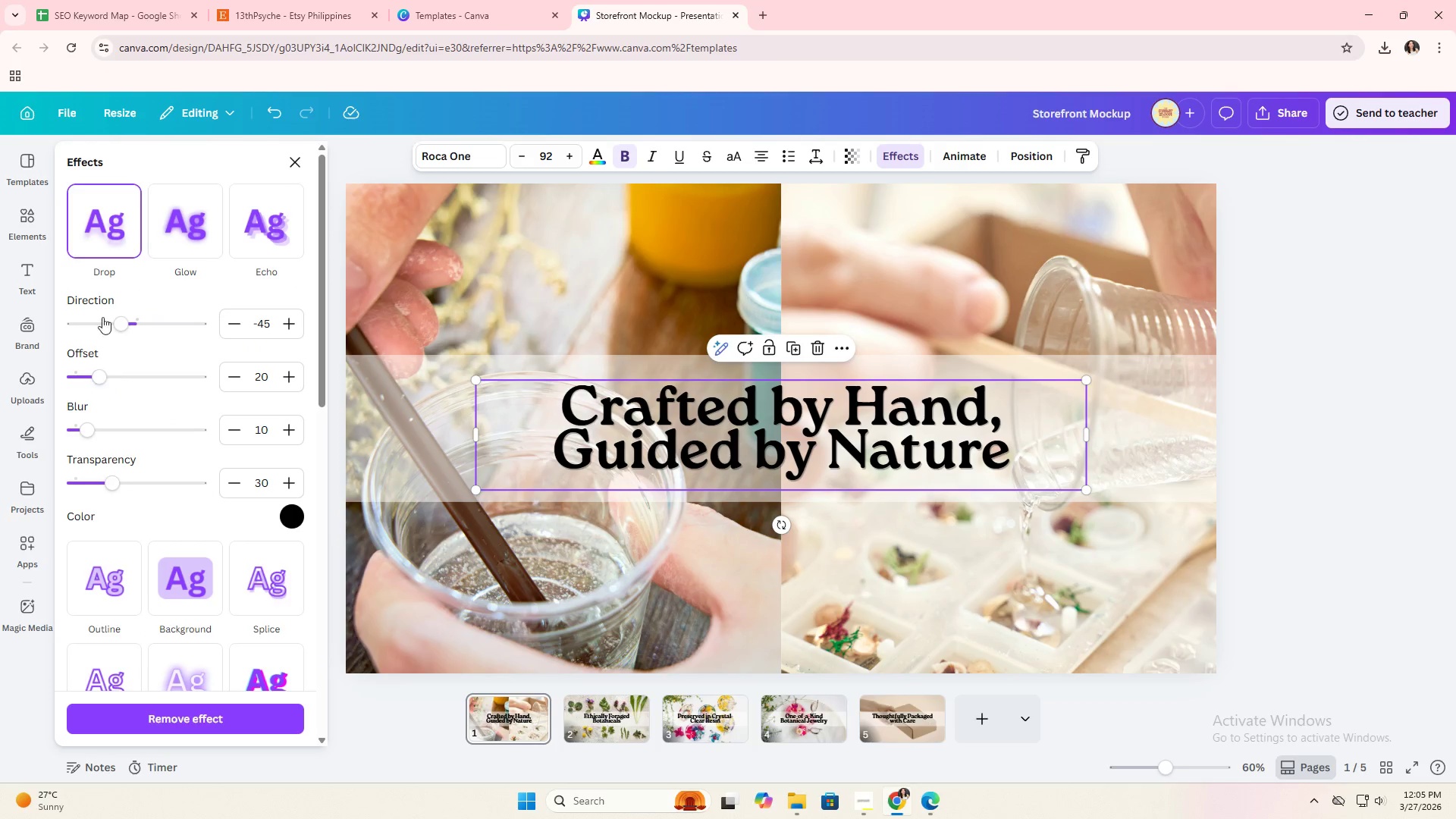 
left_click([99, 240])
 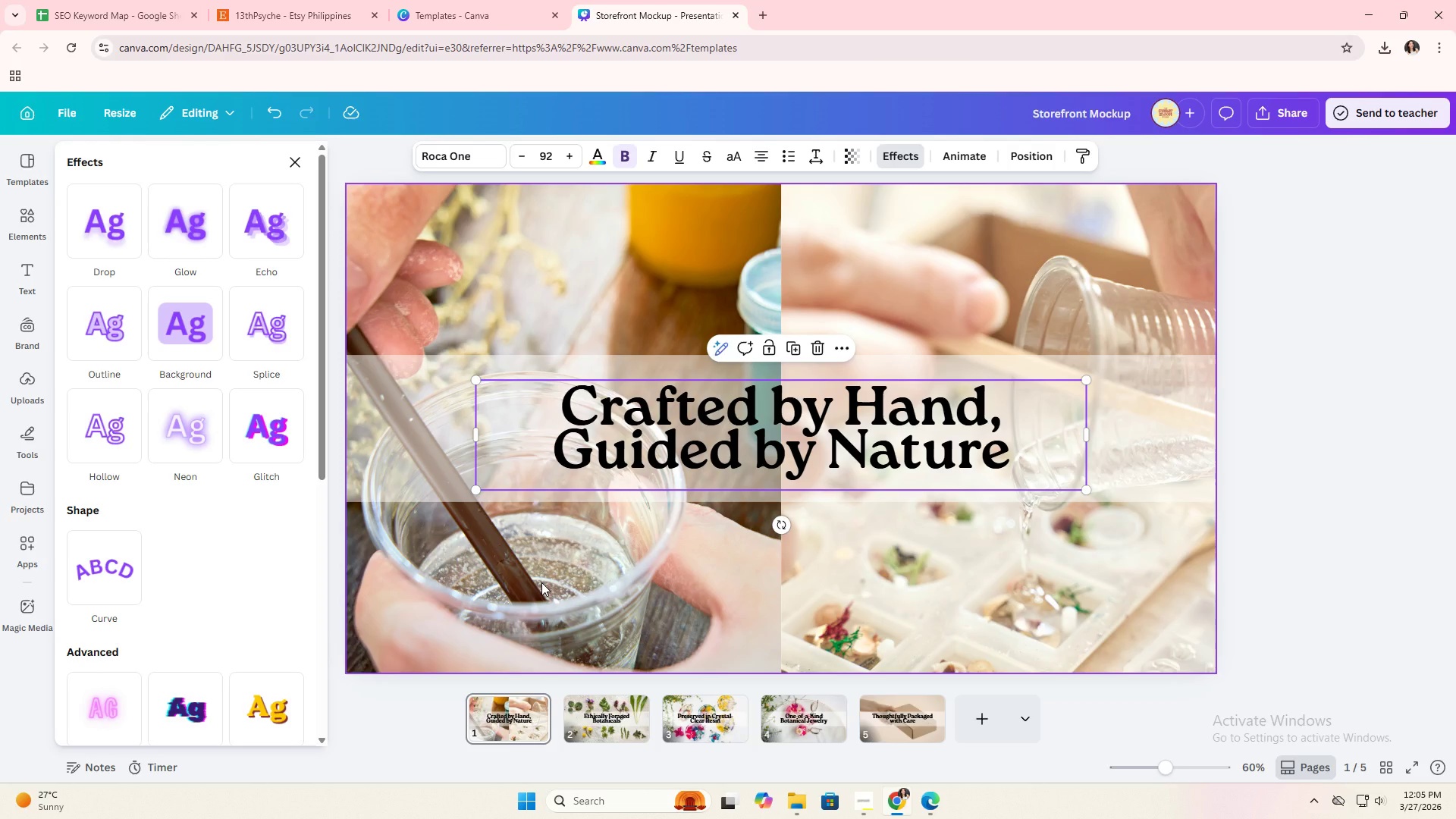 
wait(41.89)
 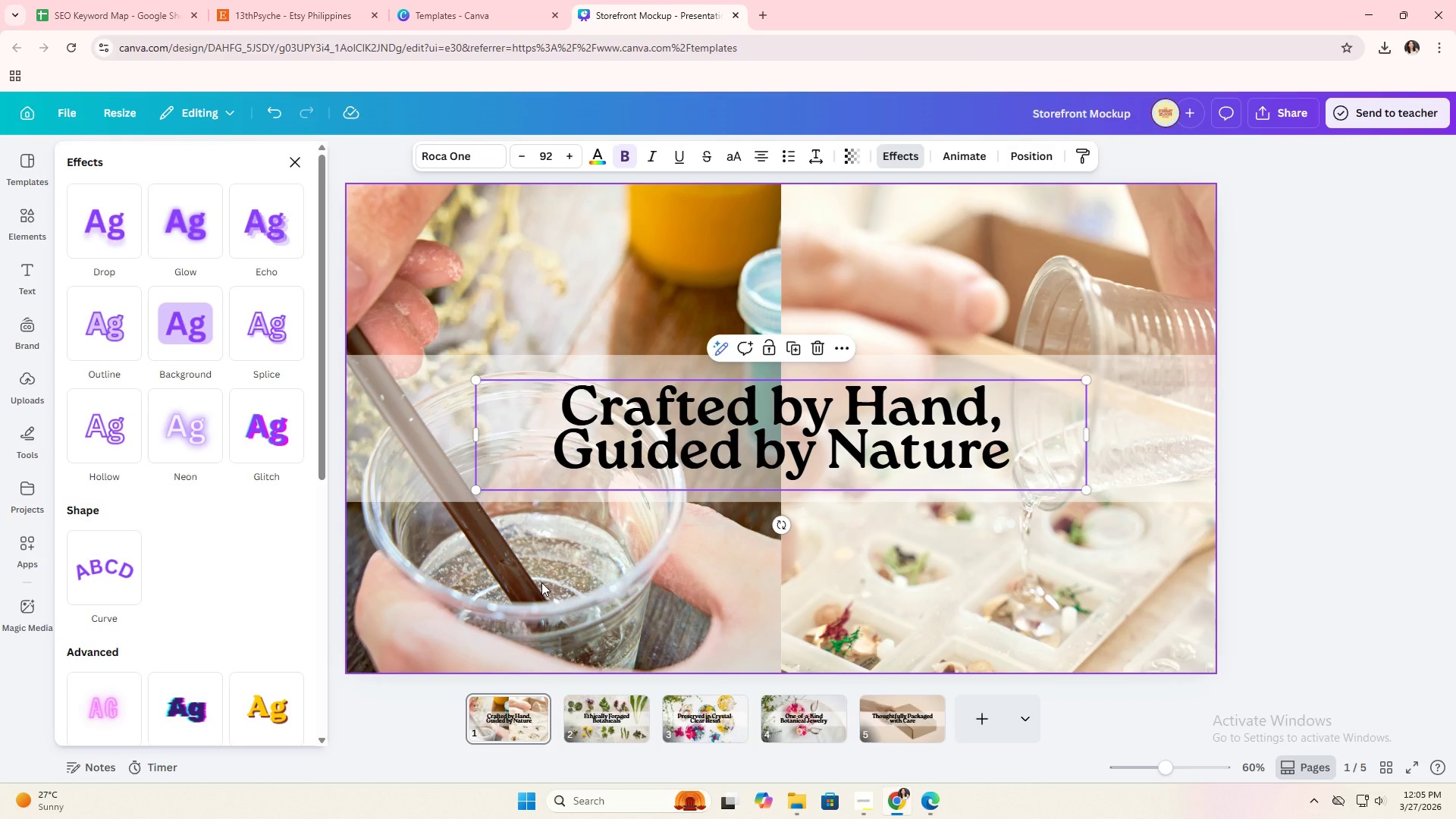 
left_click([1285, 337])
 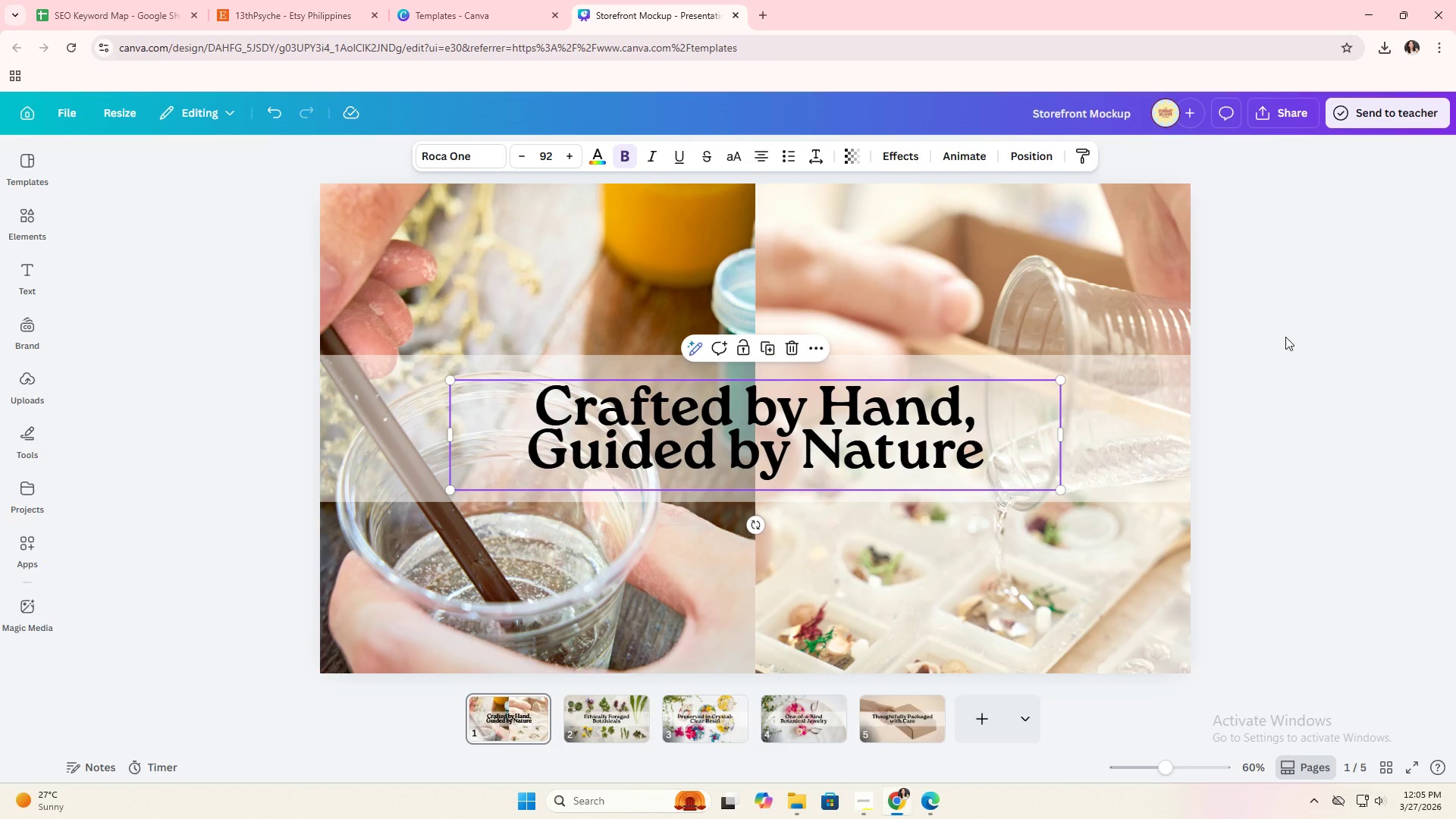 
wait(20.58)
 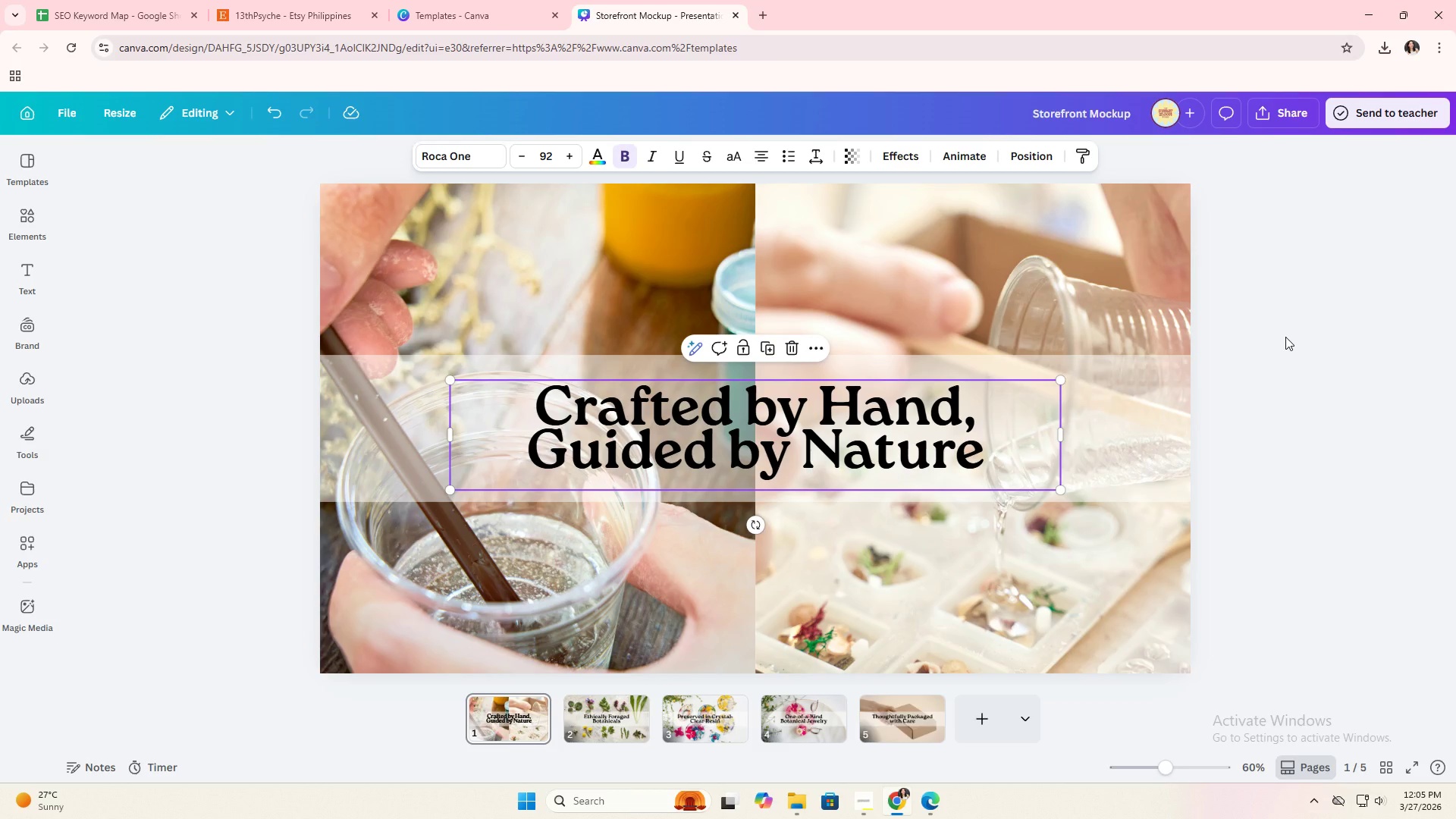 
double_click([733, 739])
 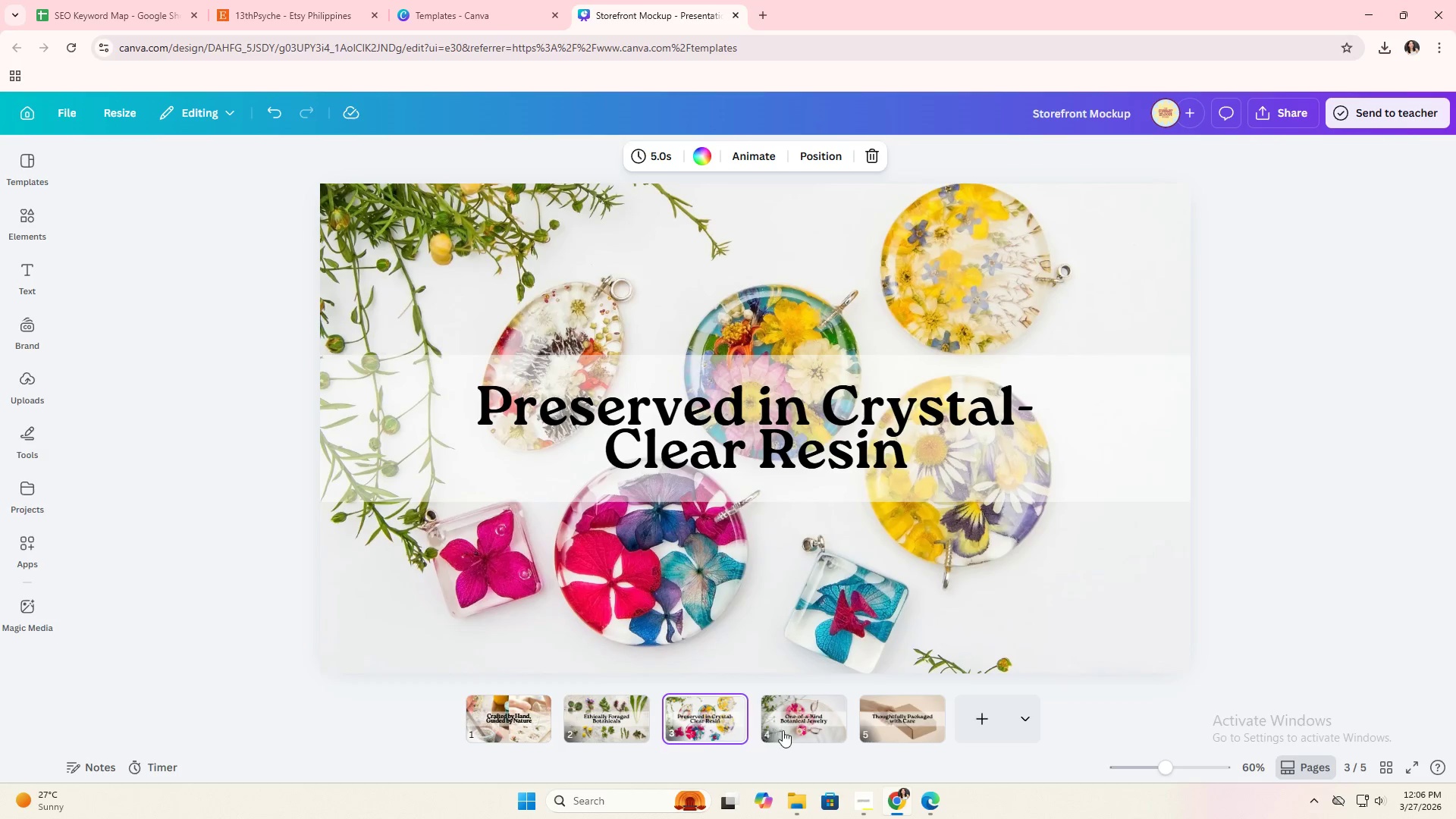 
triple_click([783, 730])
 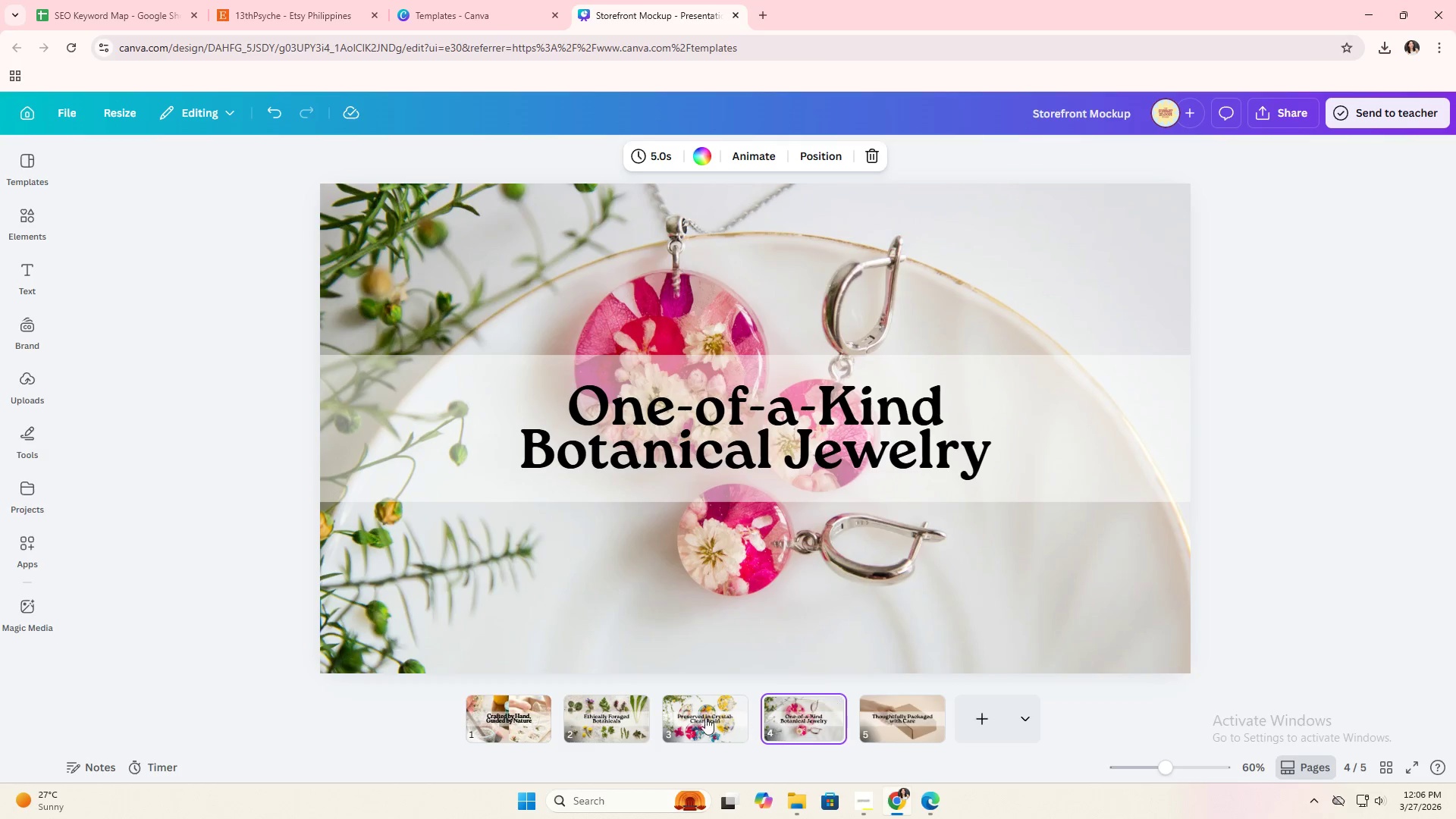 
triple_click([698, 715])
 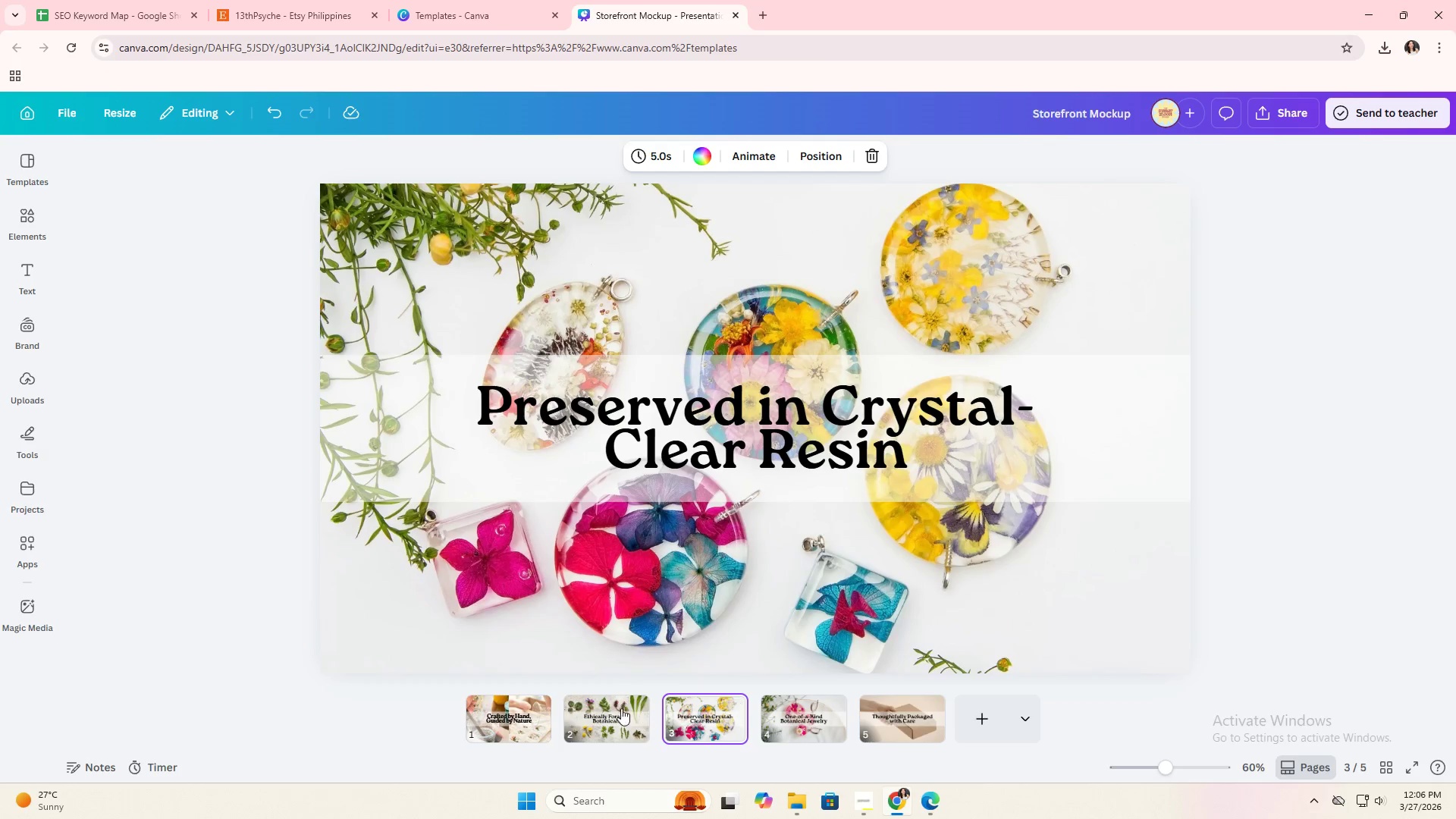 
triple_click([621, 708])
 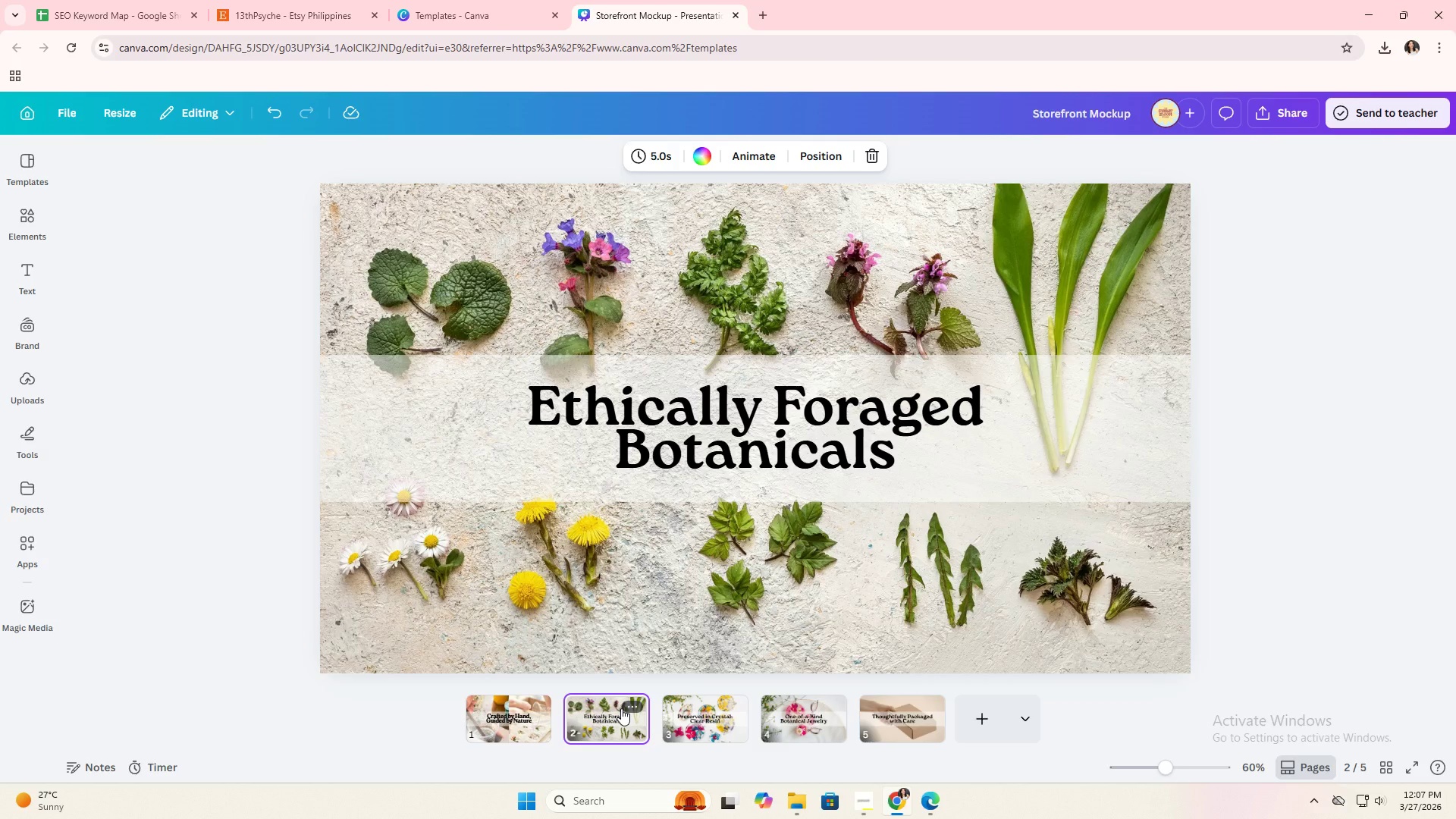 
wait(91.3)
 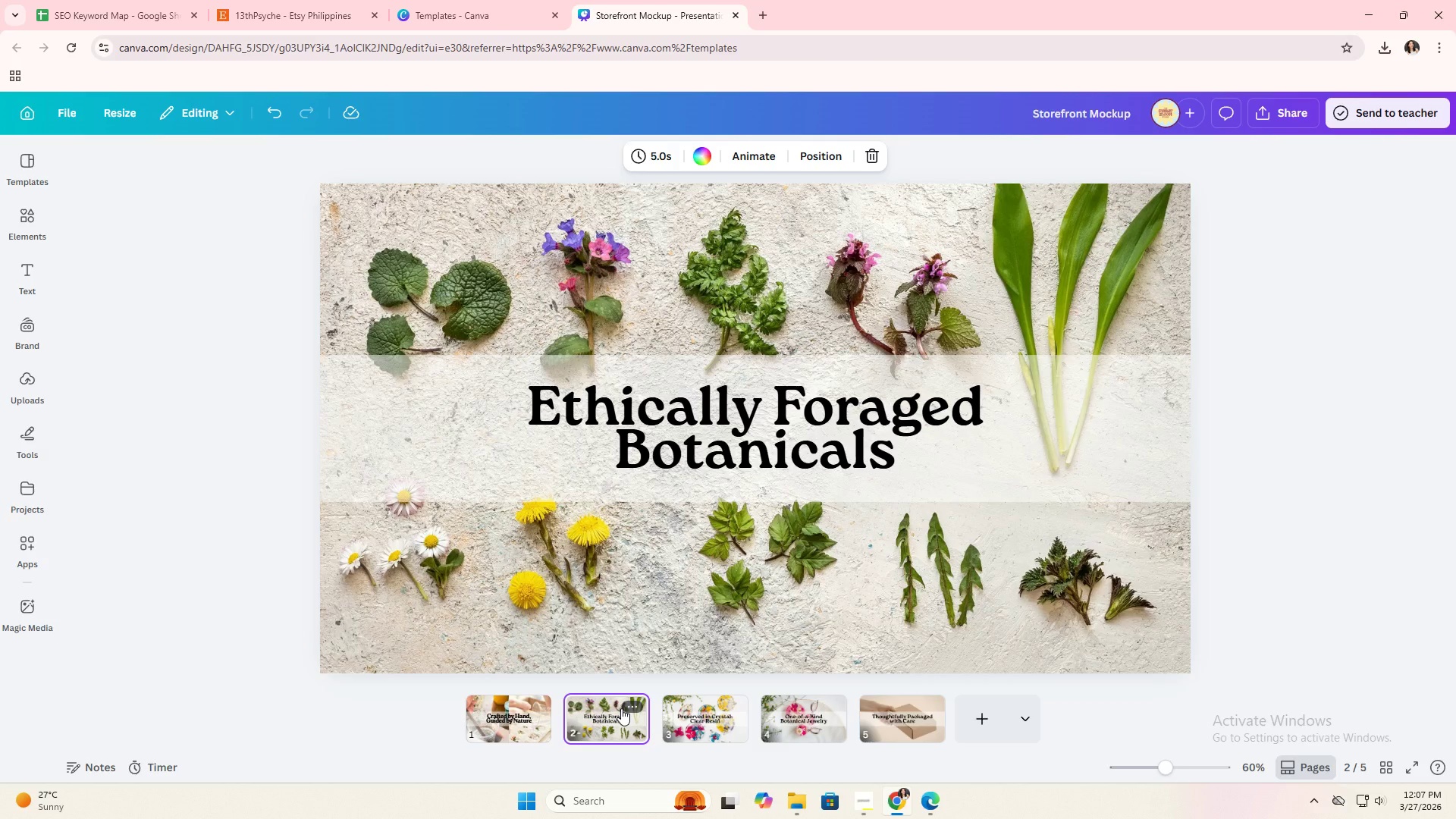 
left_click([487, 0])